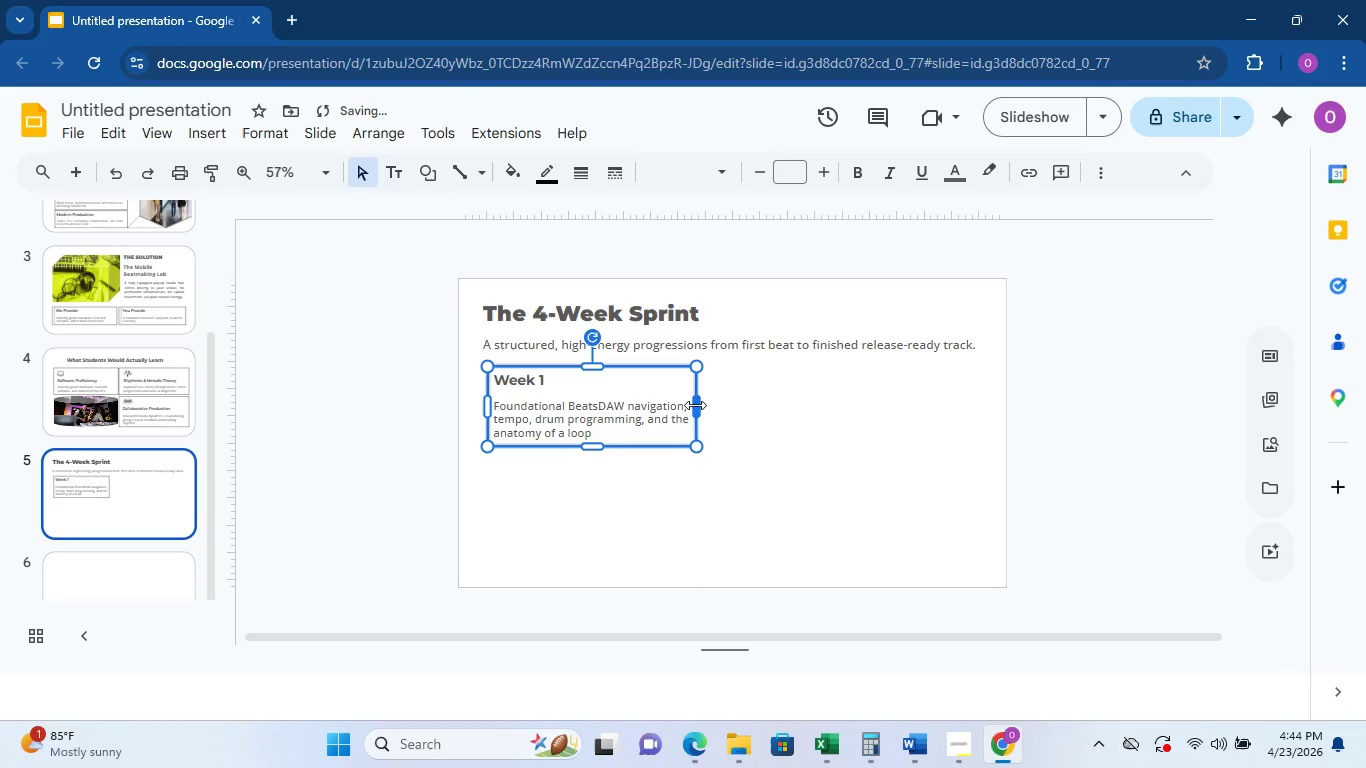 
left_click_drag(start_coordinate=[623, 435], to_coordinate=[496, 382])
 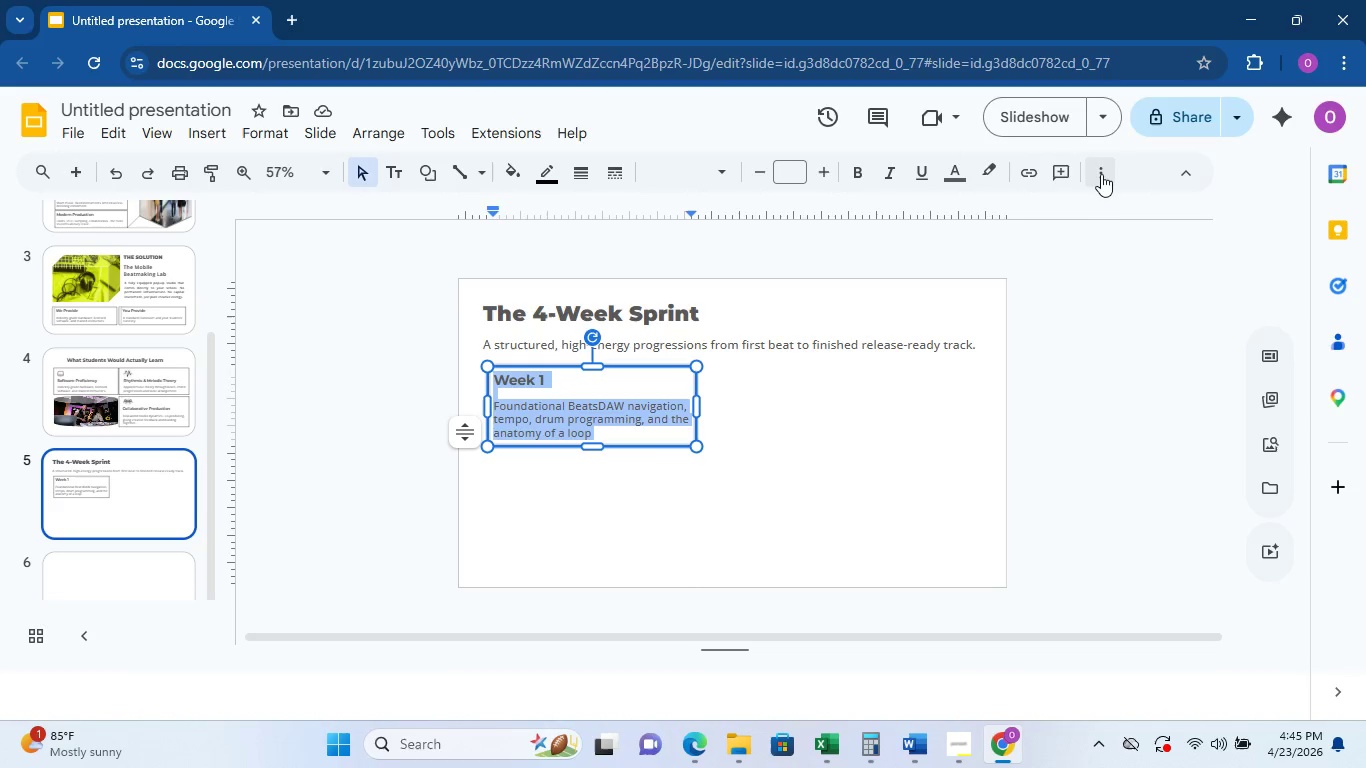 
left_click([1101, 173])
 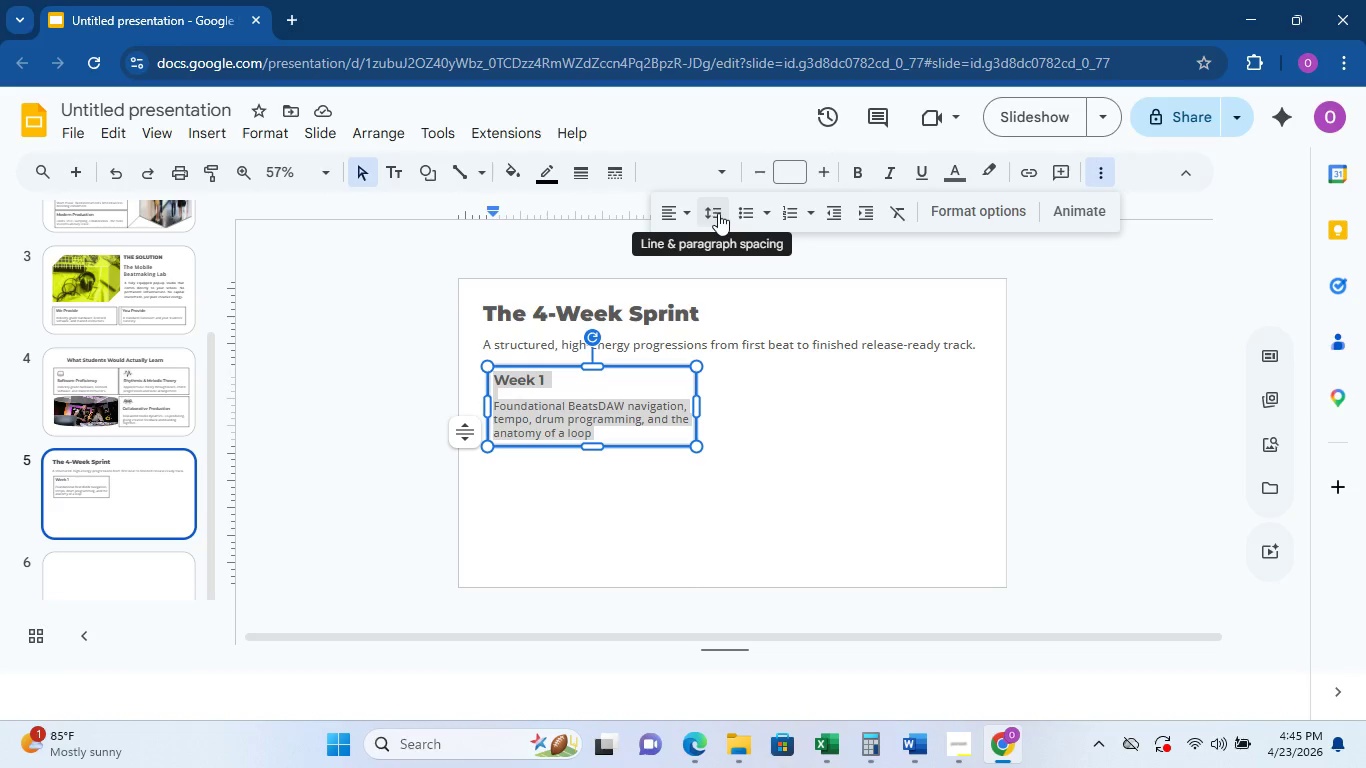 
left_click([688, 213])
 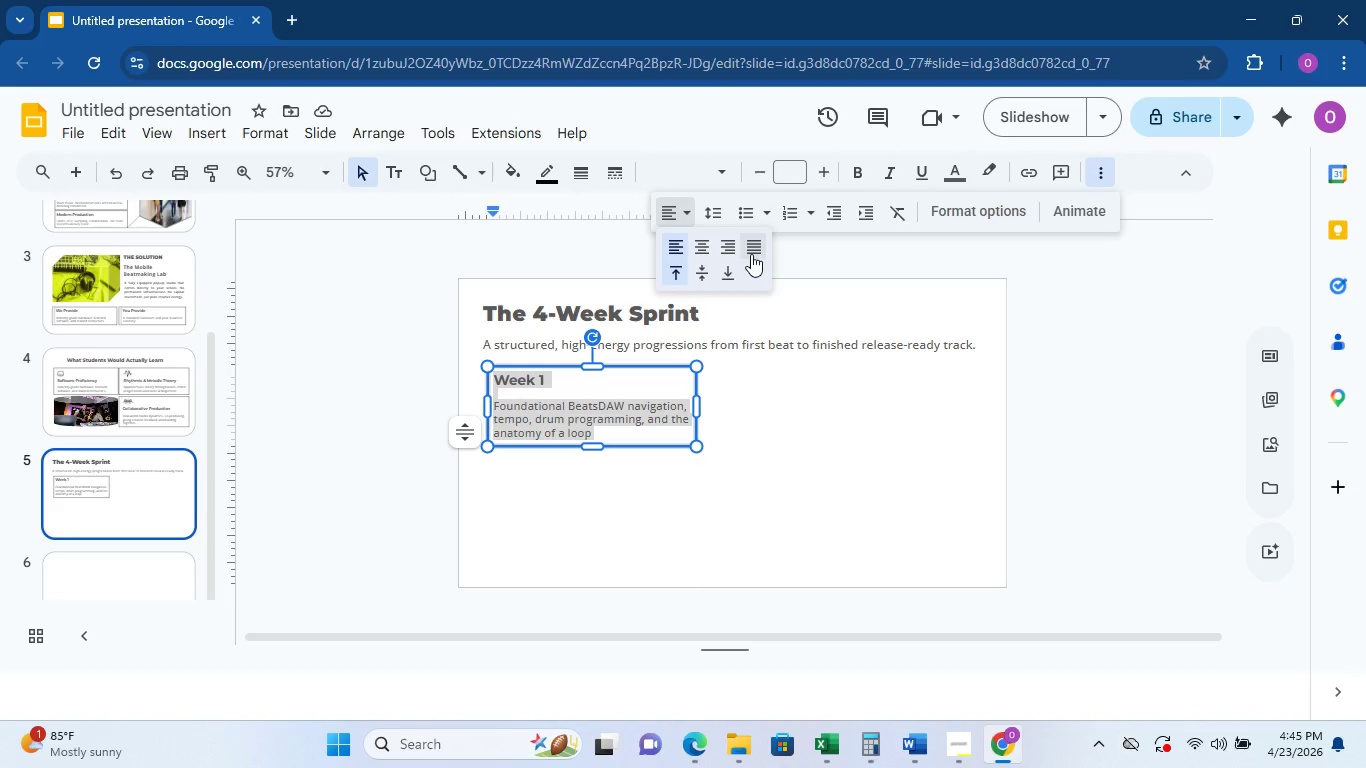 
left_click([728, 249])
 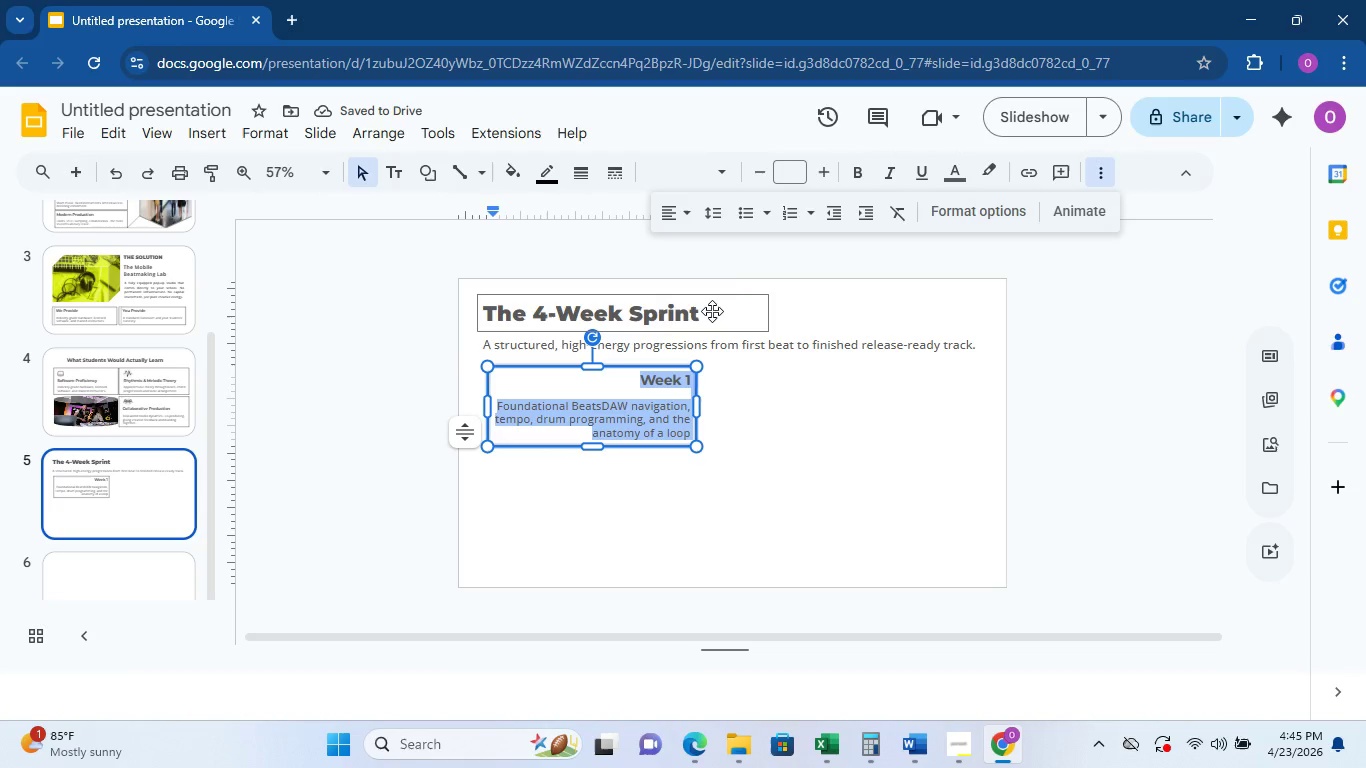 
wait(5.31)
 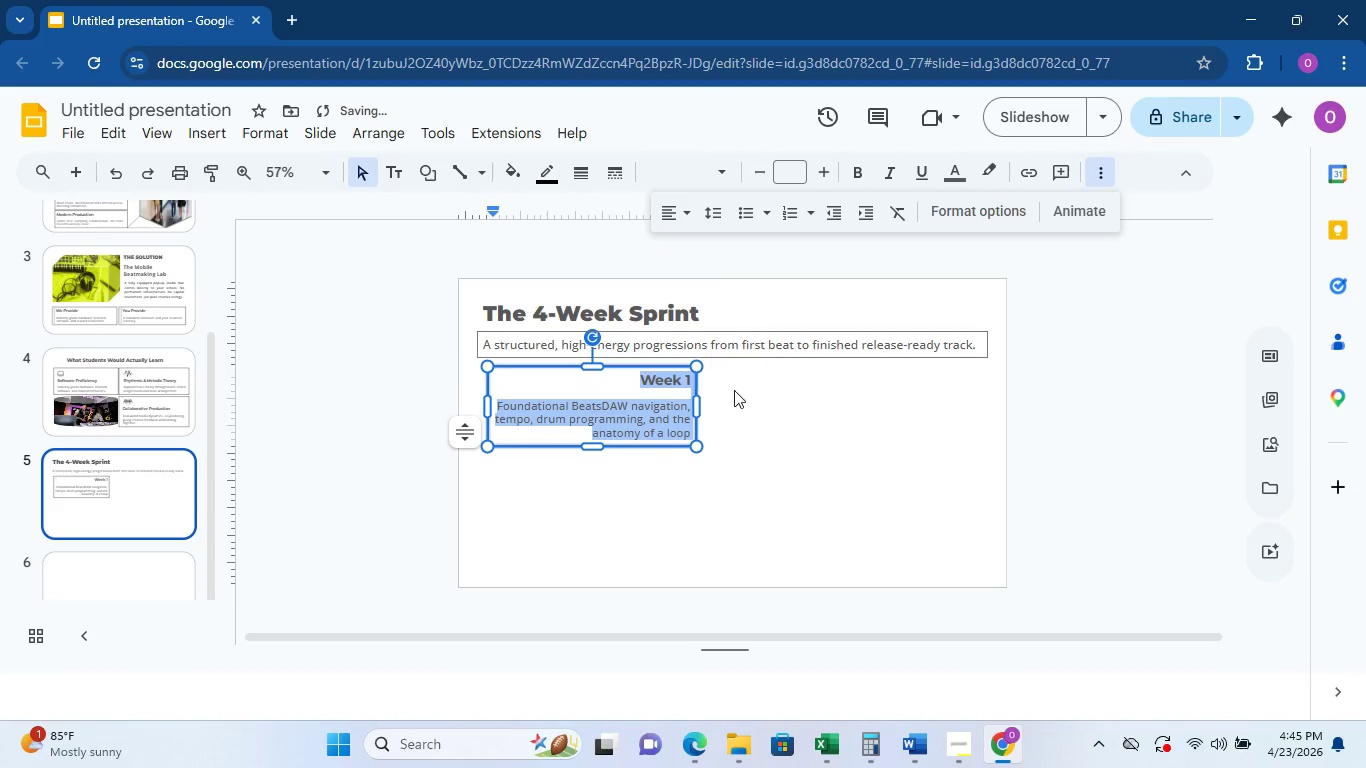 
left_click([670, 216])
 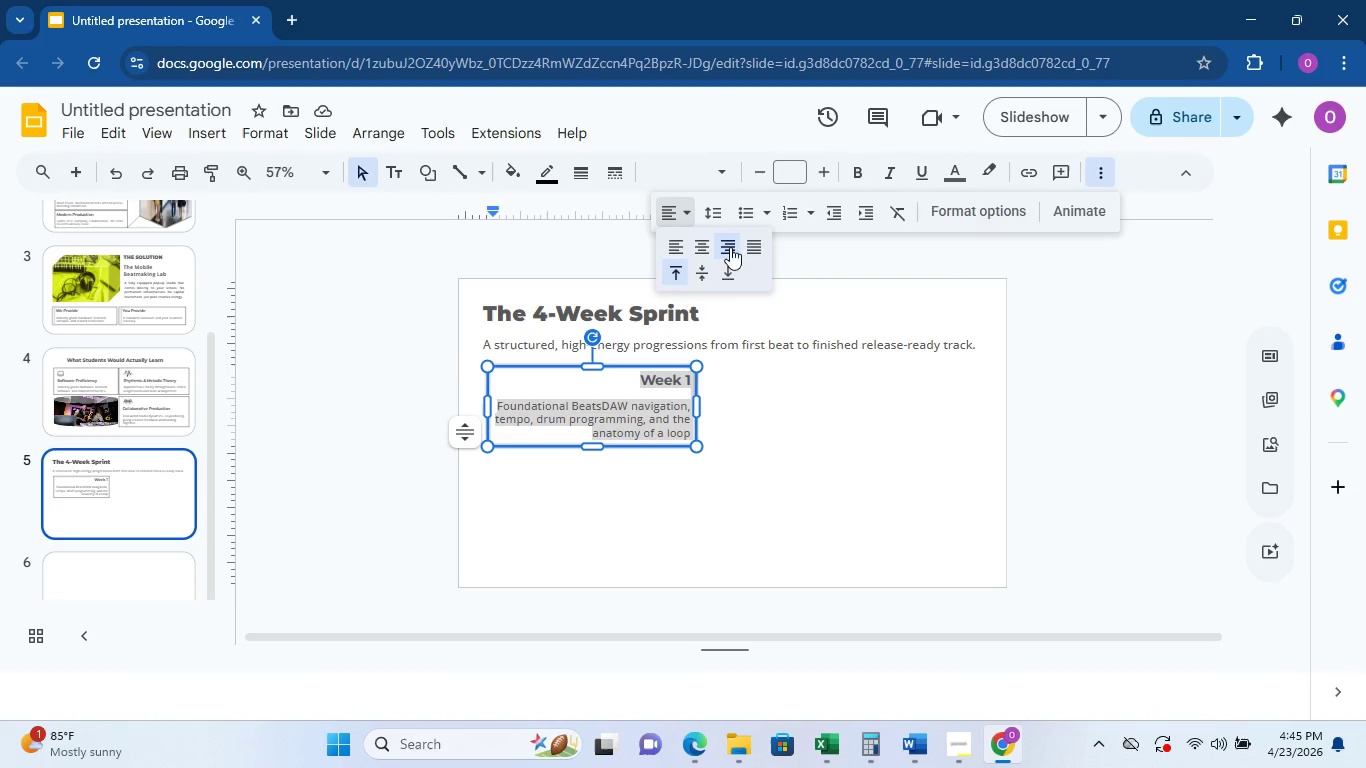 
left_click([756, 247])
 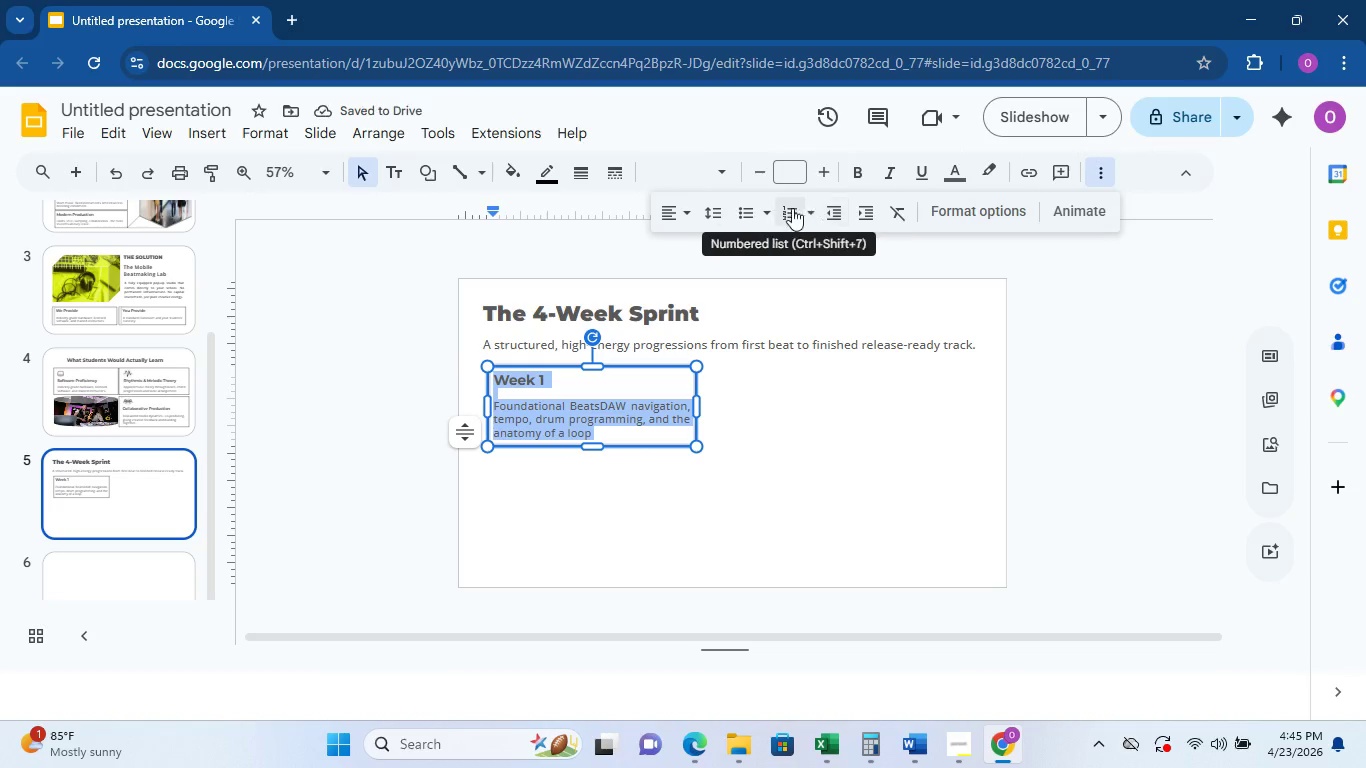 
left_click([687, 215])
 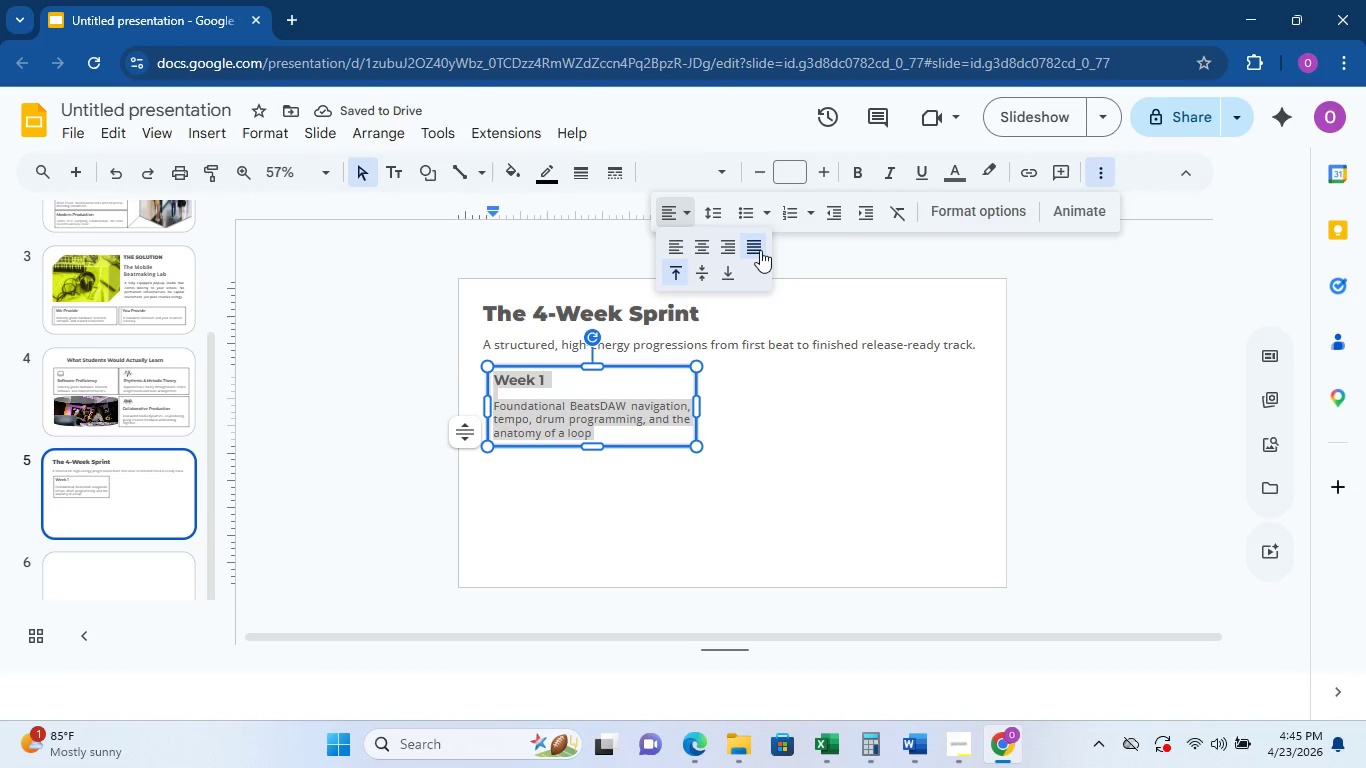 
left_click([760, 250])
 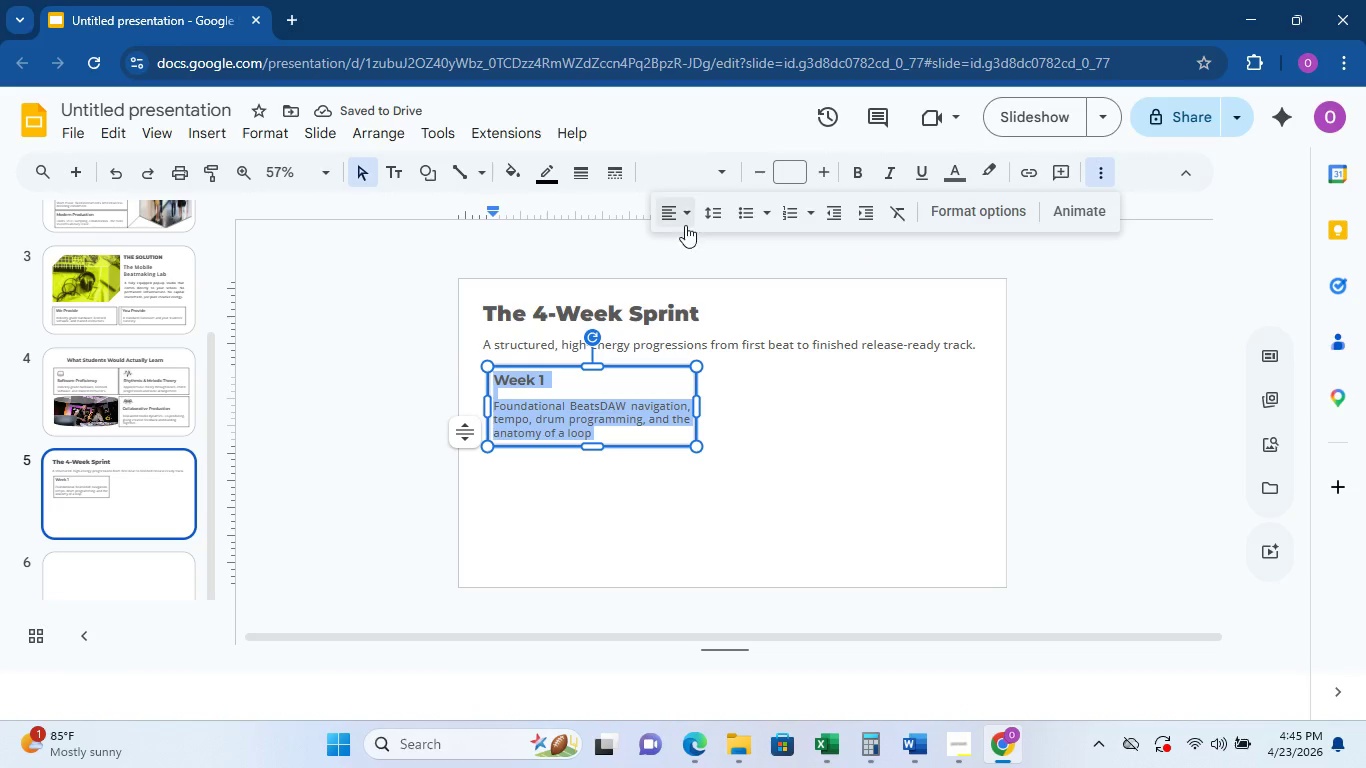 
left_click([688, 222])
 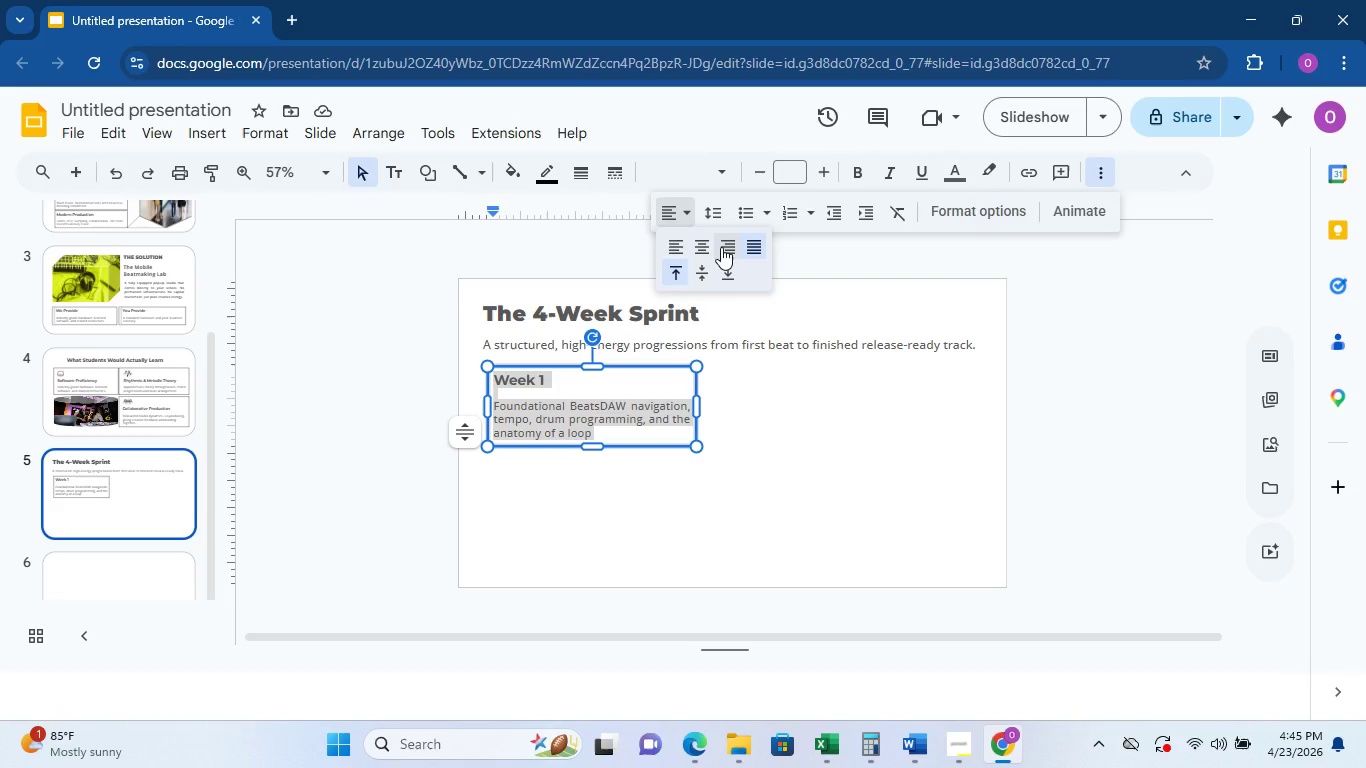 
left_click([721, 247])
 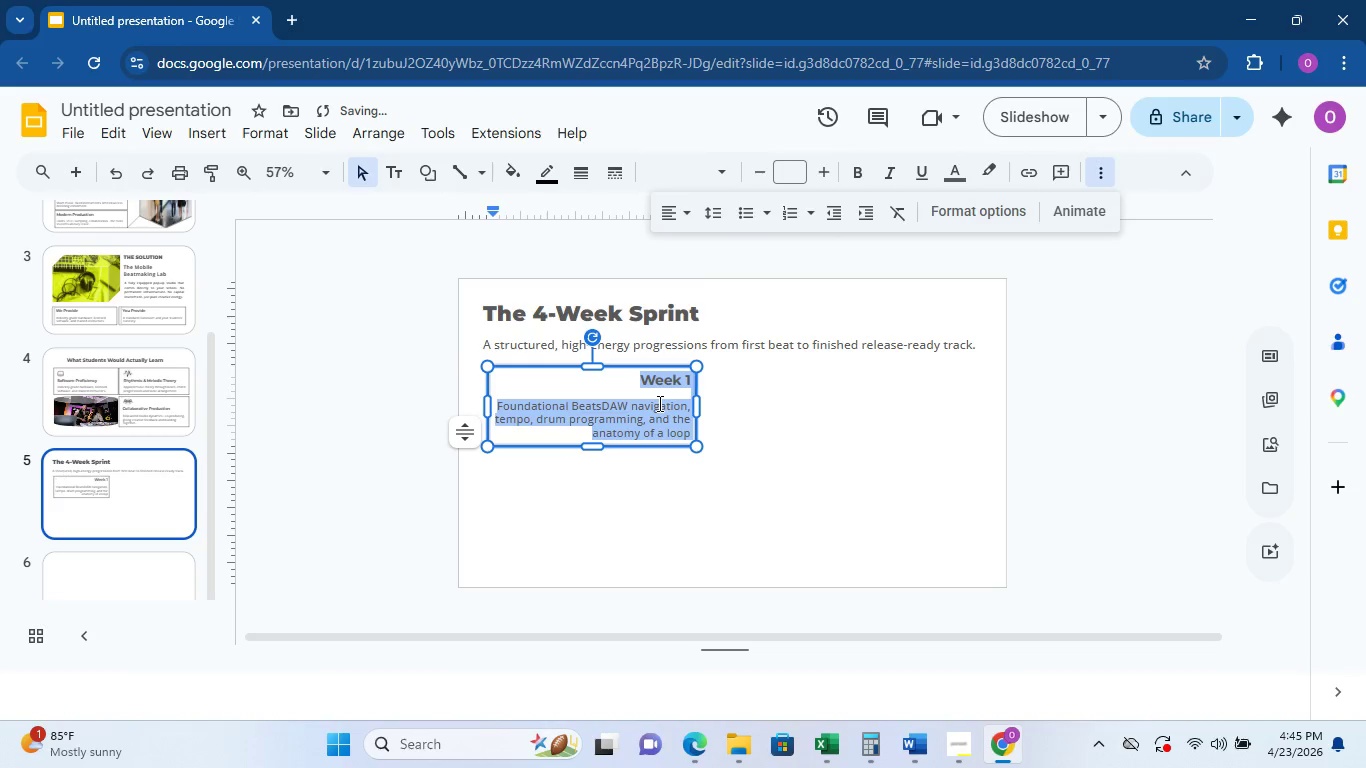 
left_click([772, 452])
 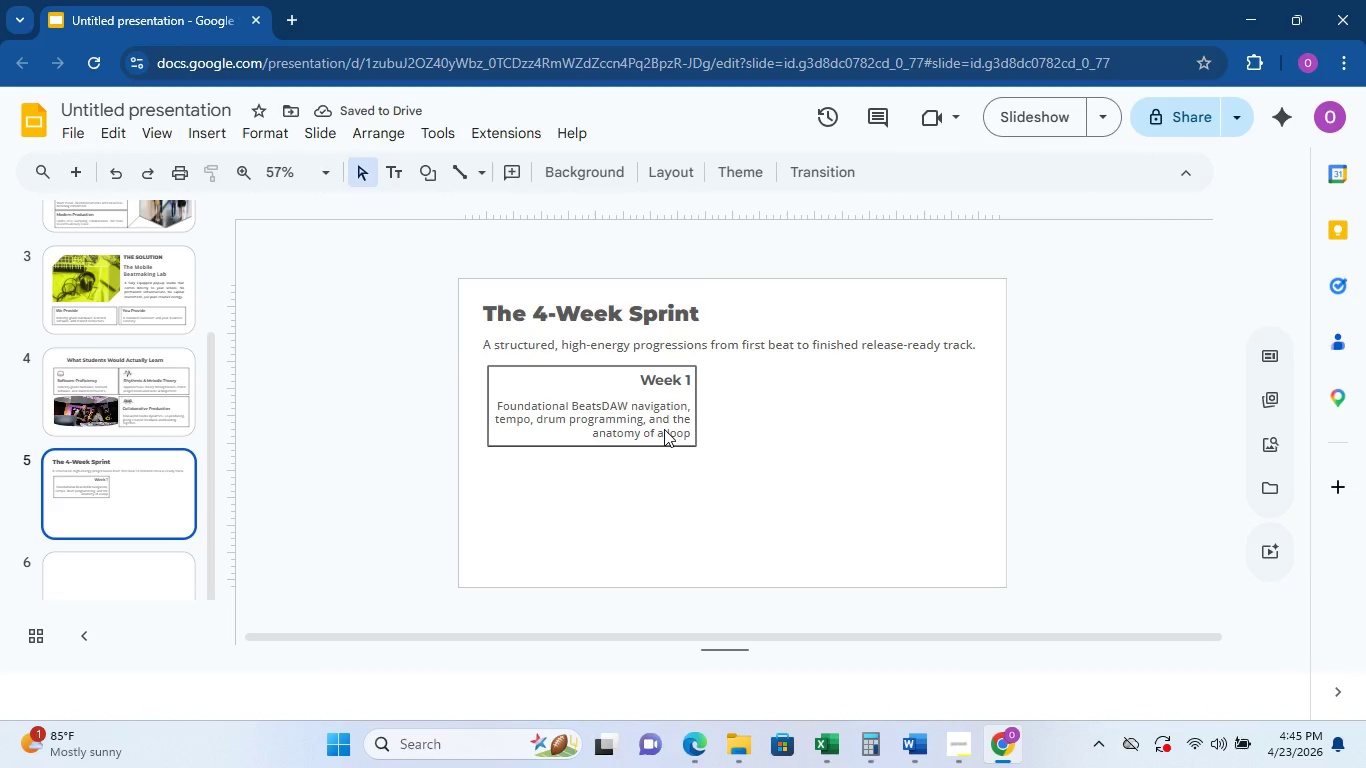 
left_click([665, 428])
 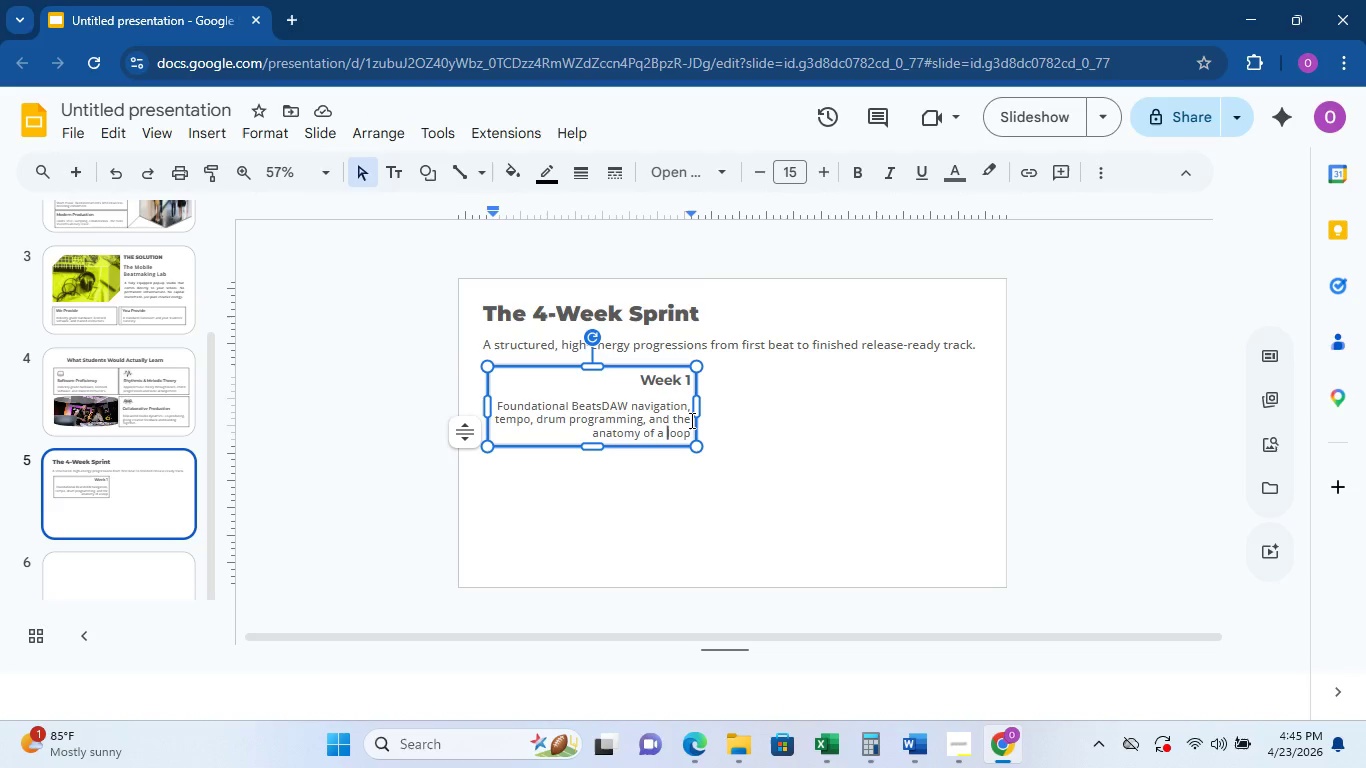 
wait(7.03)
 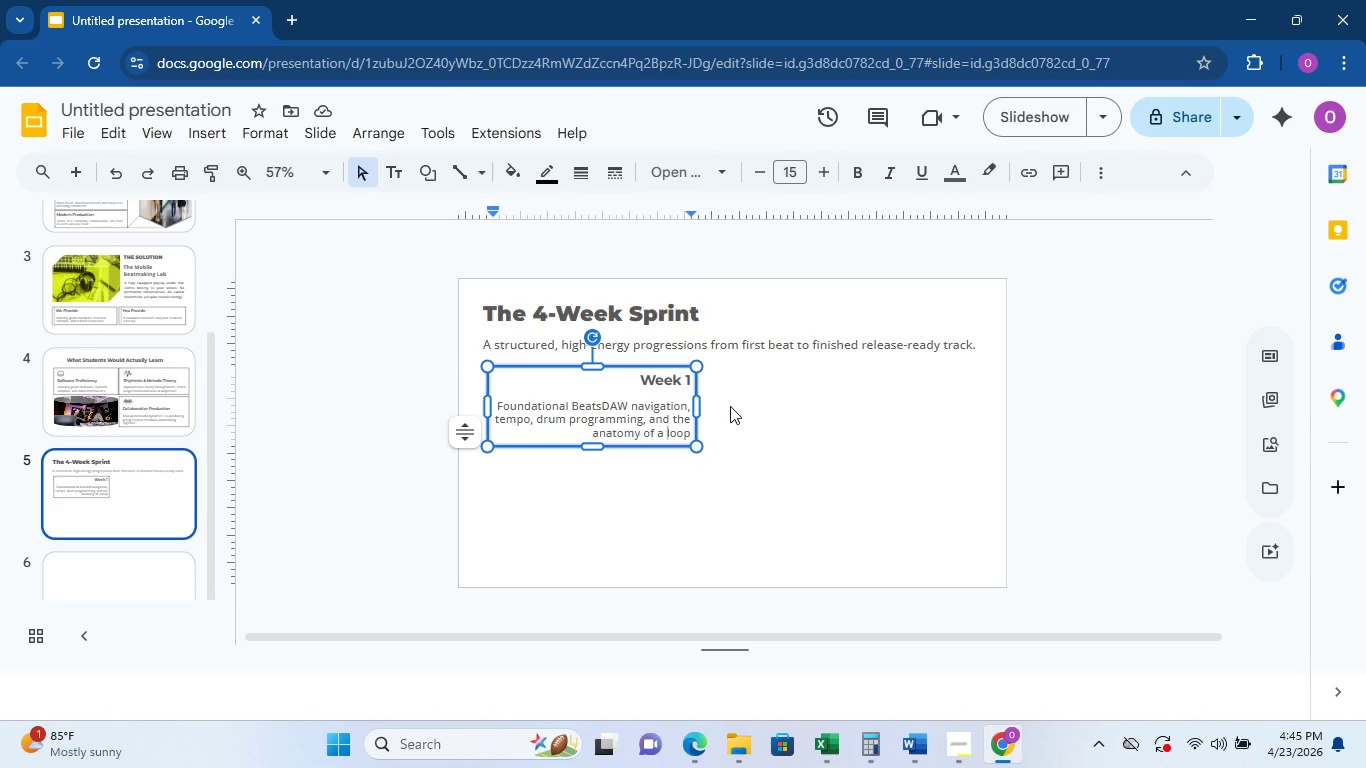 
left_click([665, 387])
 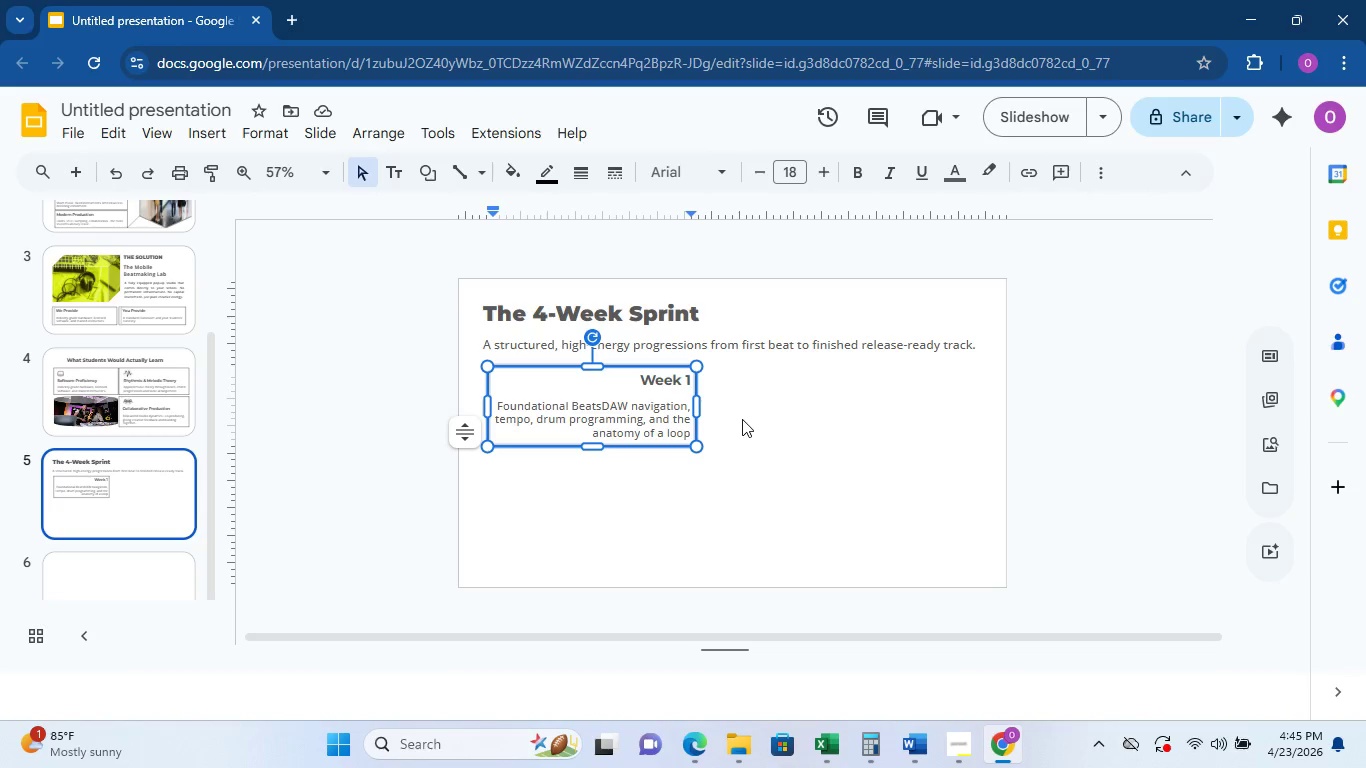 
key(Backspace)
 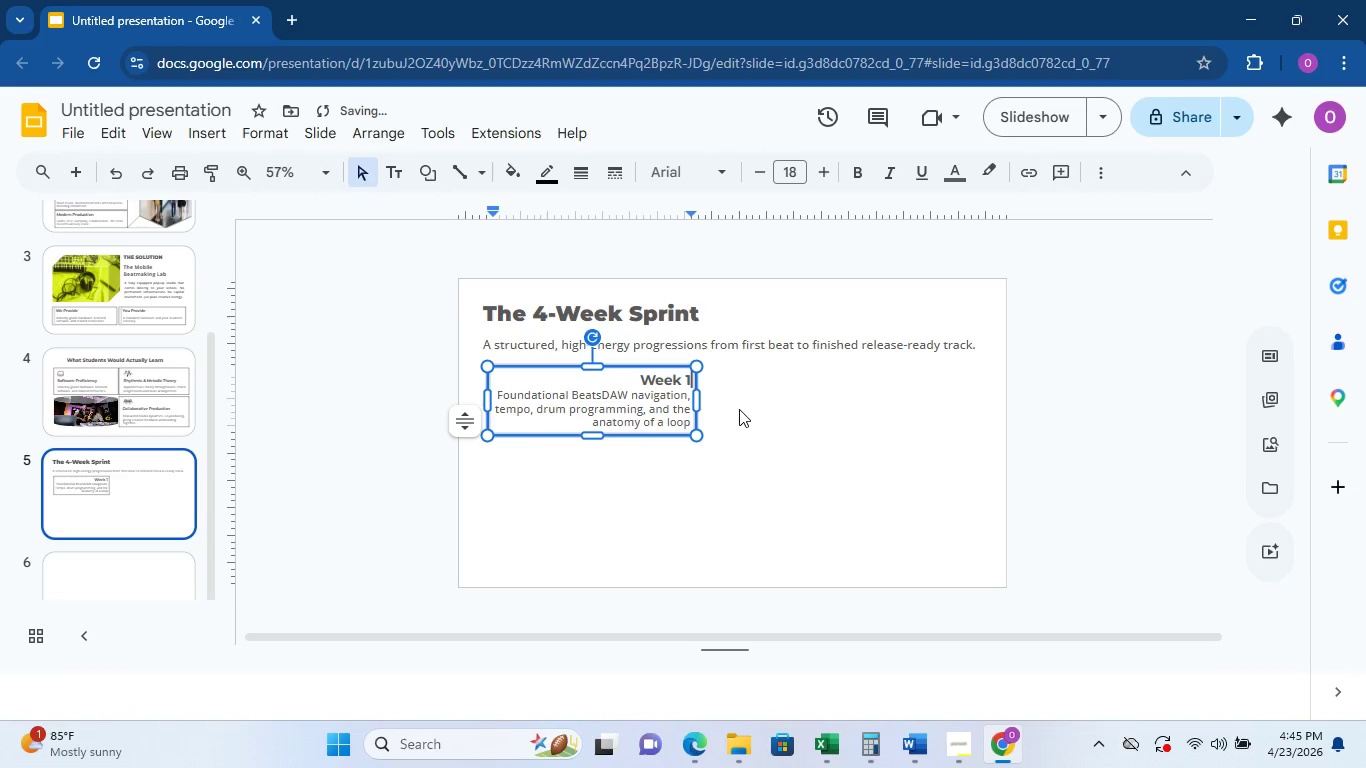 
hold_key(key=Enter, duration=0.42)
 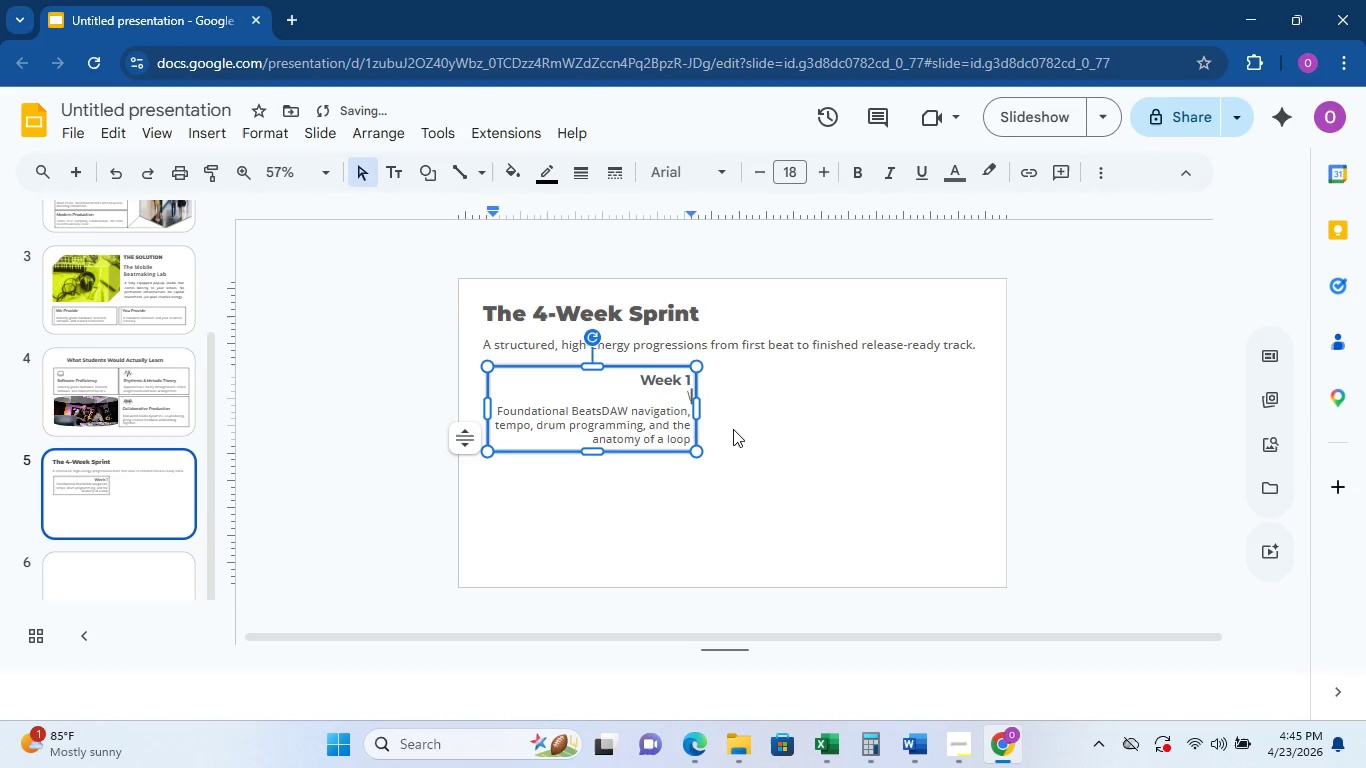 
key(Backslash)
 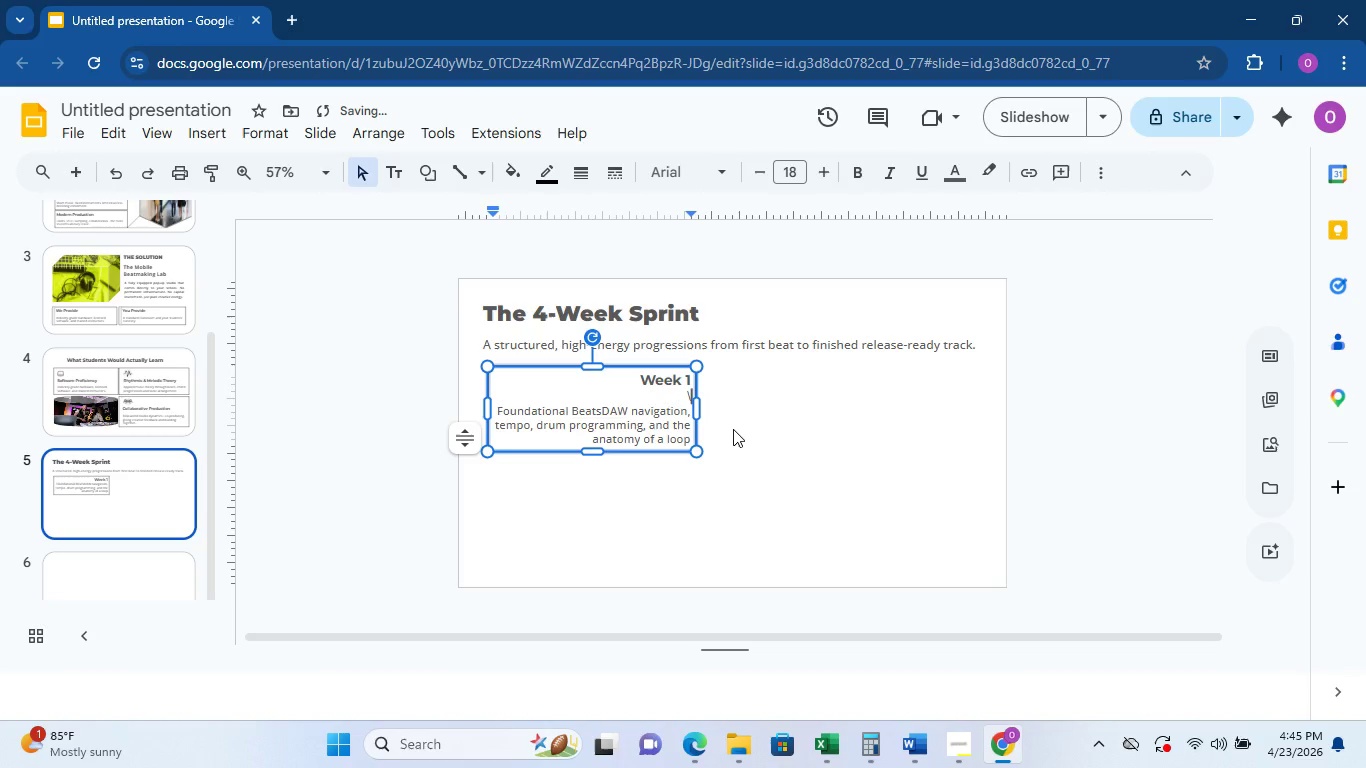 
key(Backspace)
 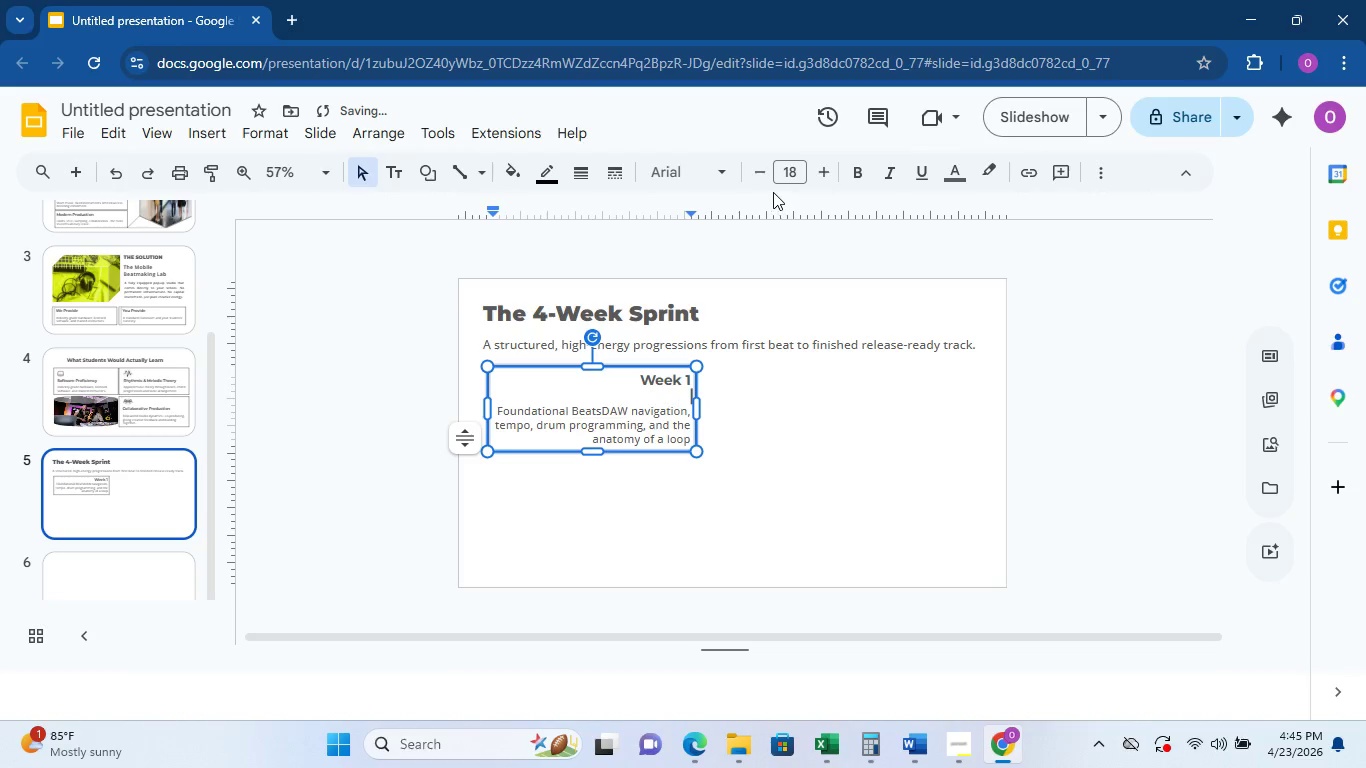 
double_click([763, 167])
 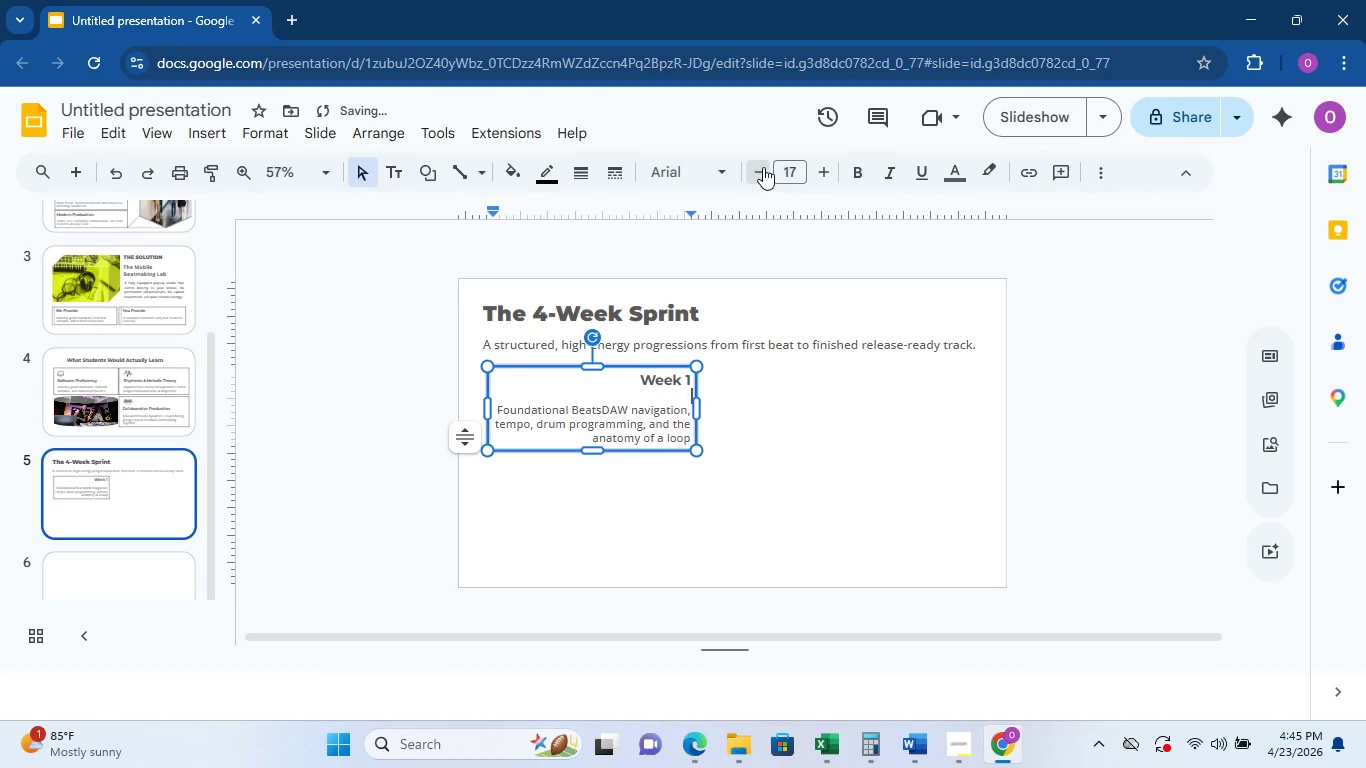 
triple_click([763, 167])
 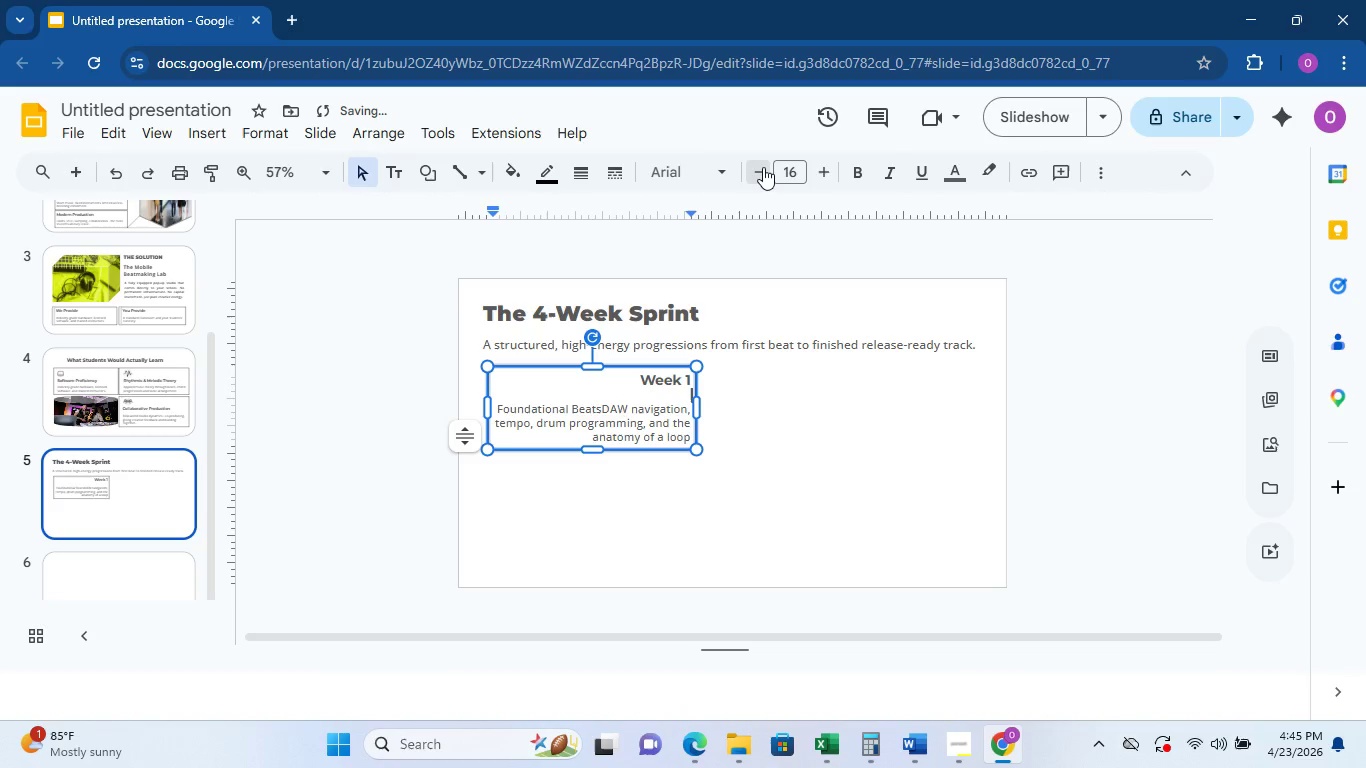 
triple_click([763, 167])
 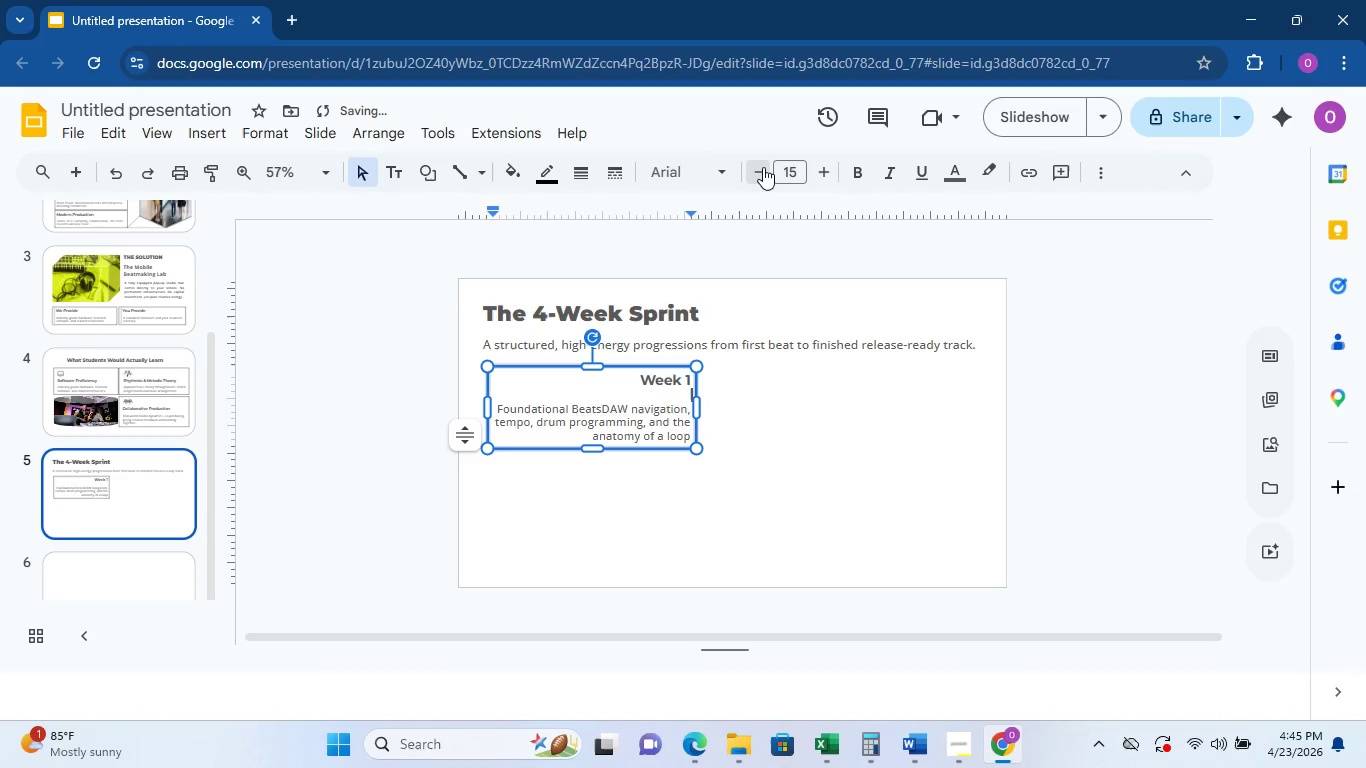 
triple_click([763, 167])
 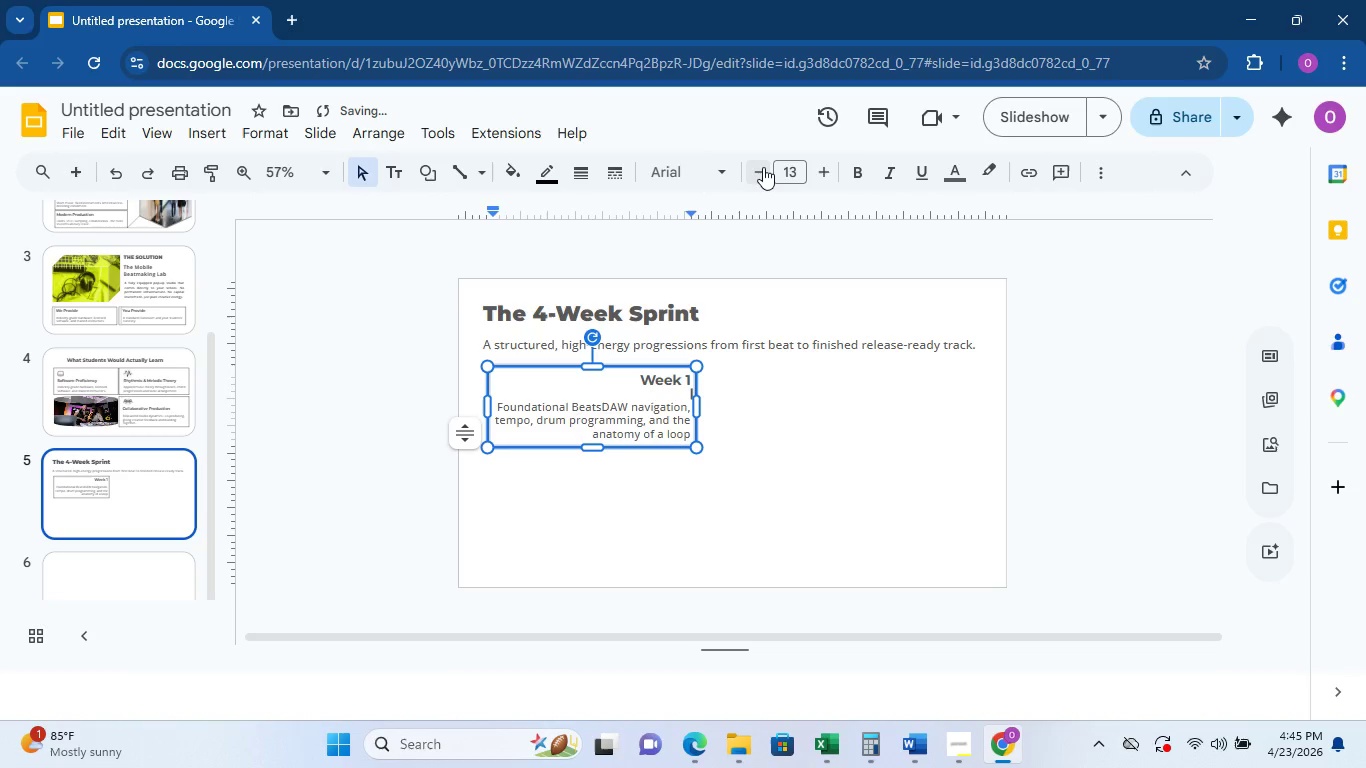 
triple_click([763, 167])
 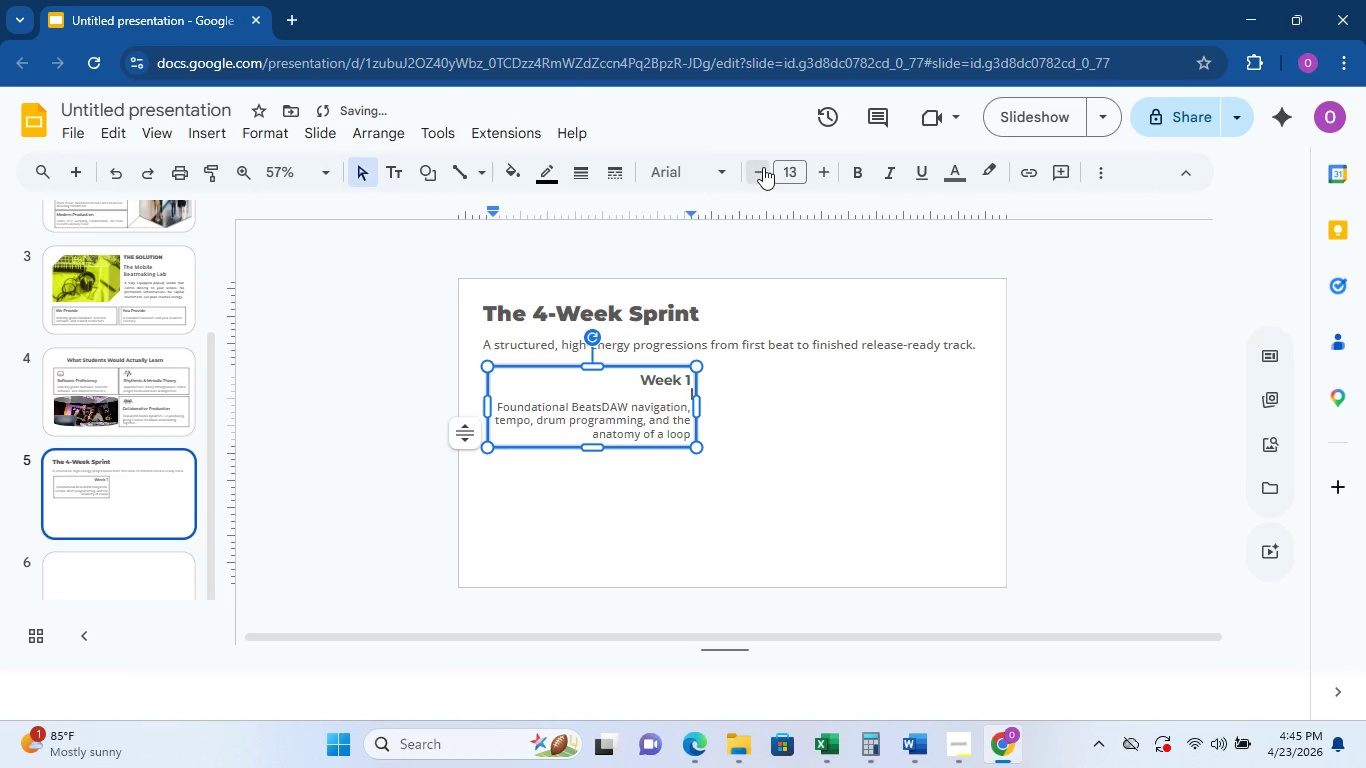 
triple_click([763, 167])
 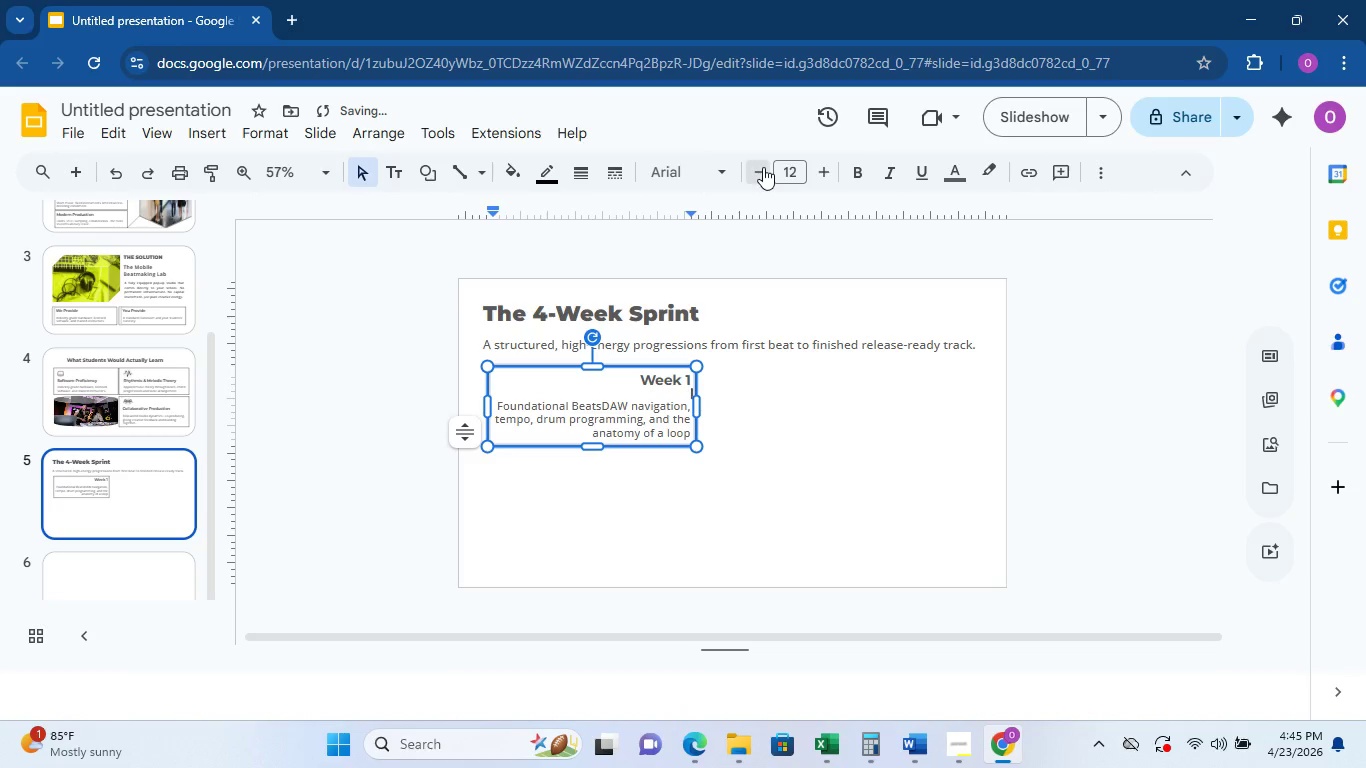 
triple_click([763, 167])
 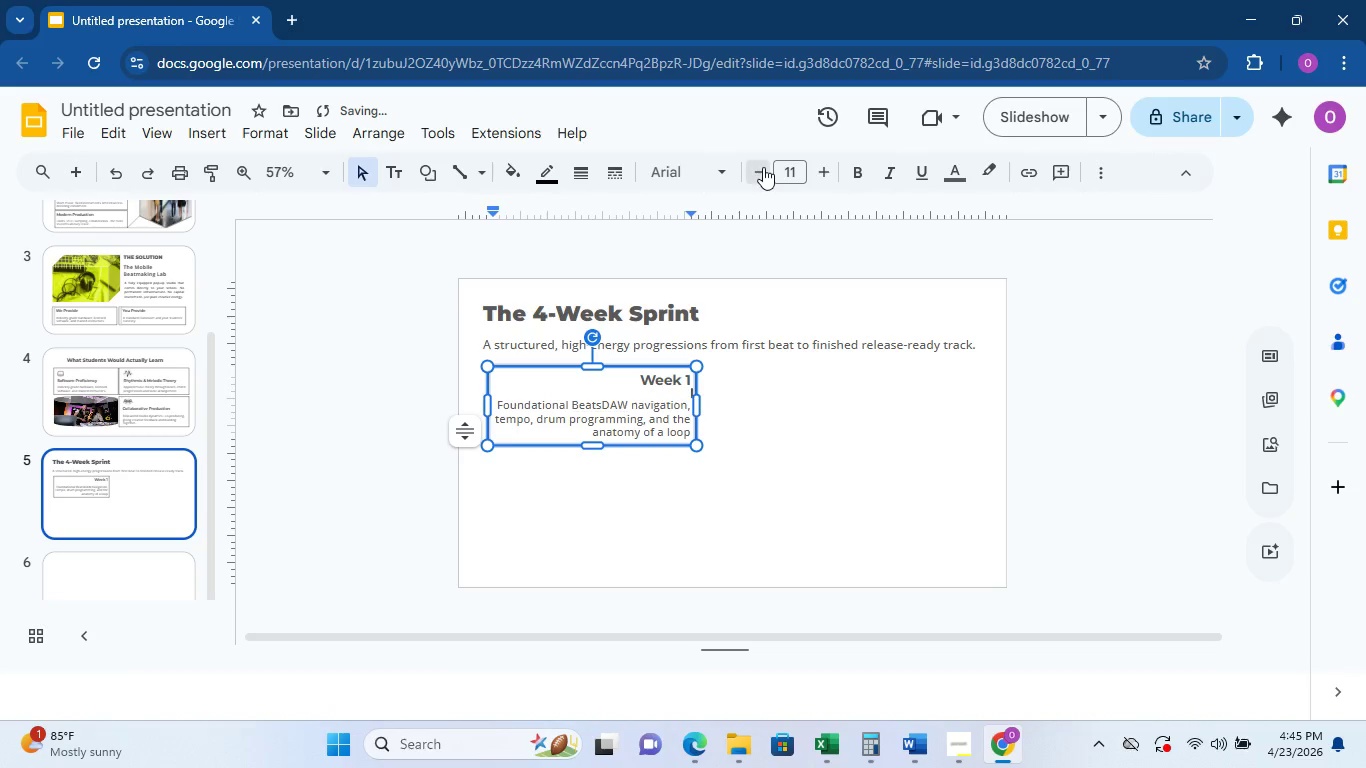 
triple_click([763, 167])
 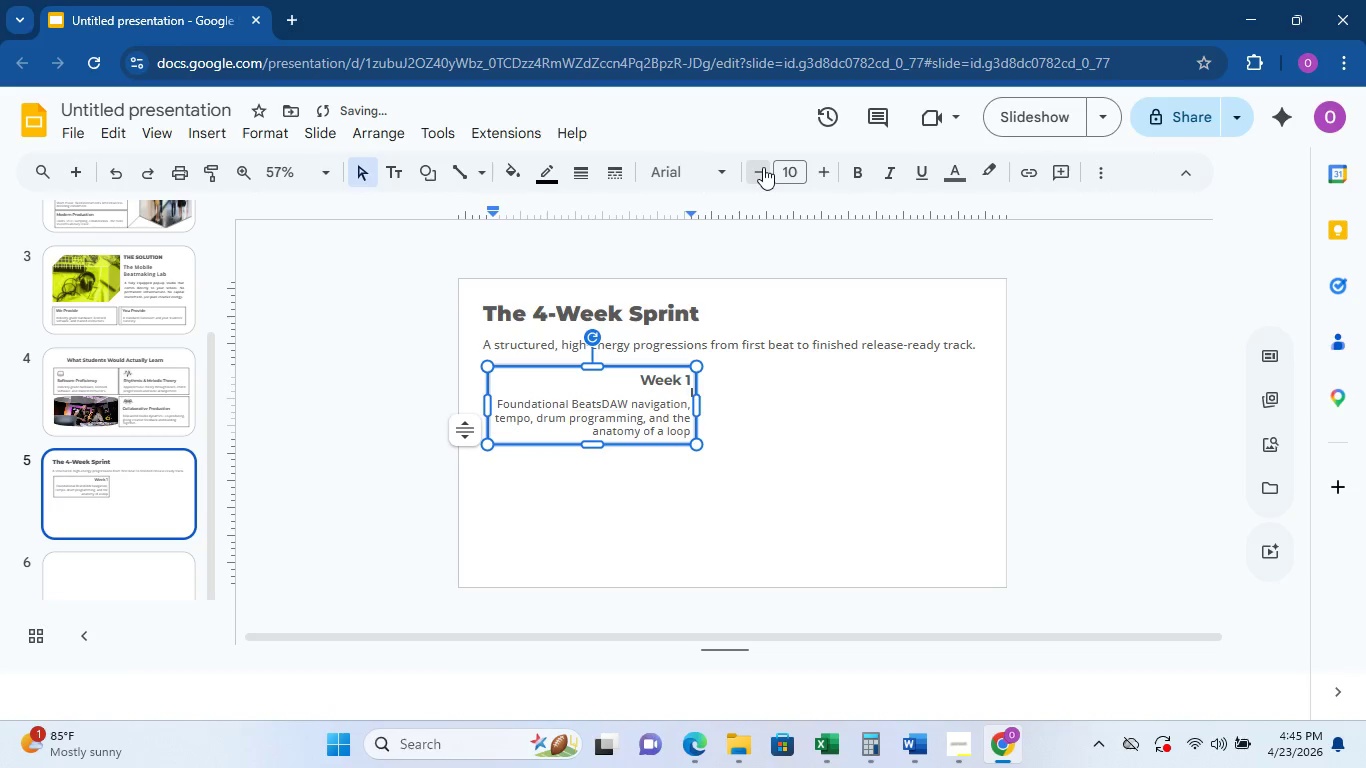 
triple_click([763, 167])
 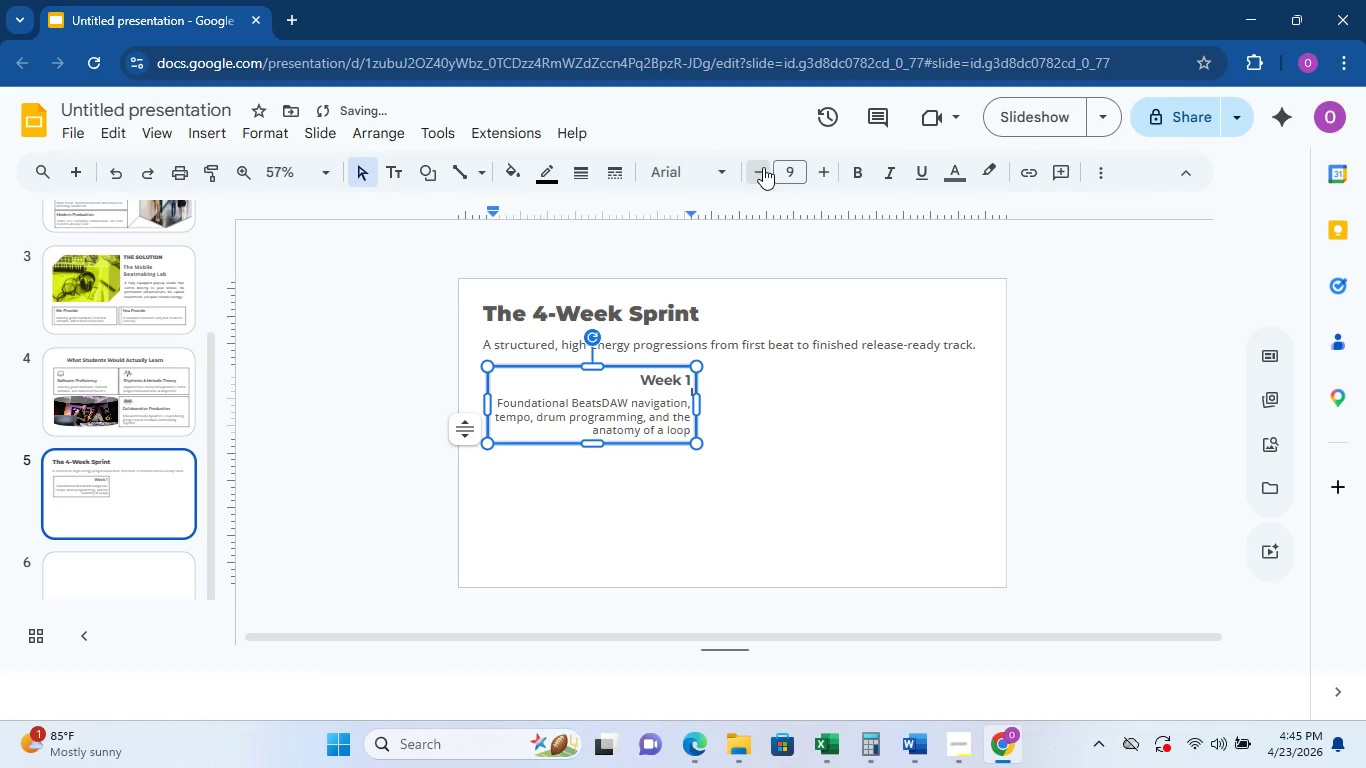 
triple_click([763, 167])
 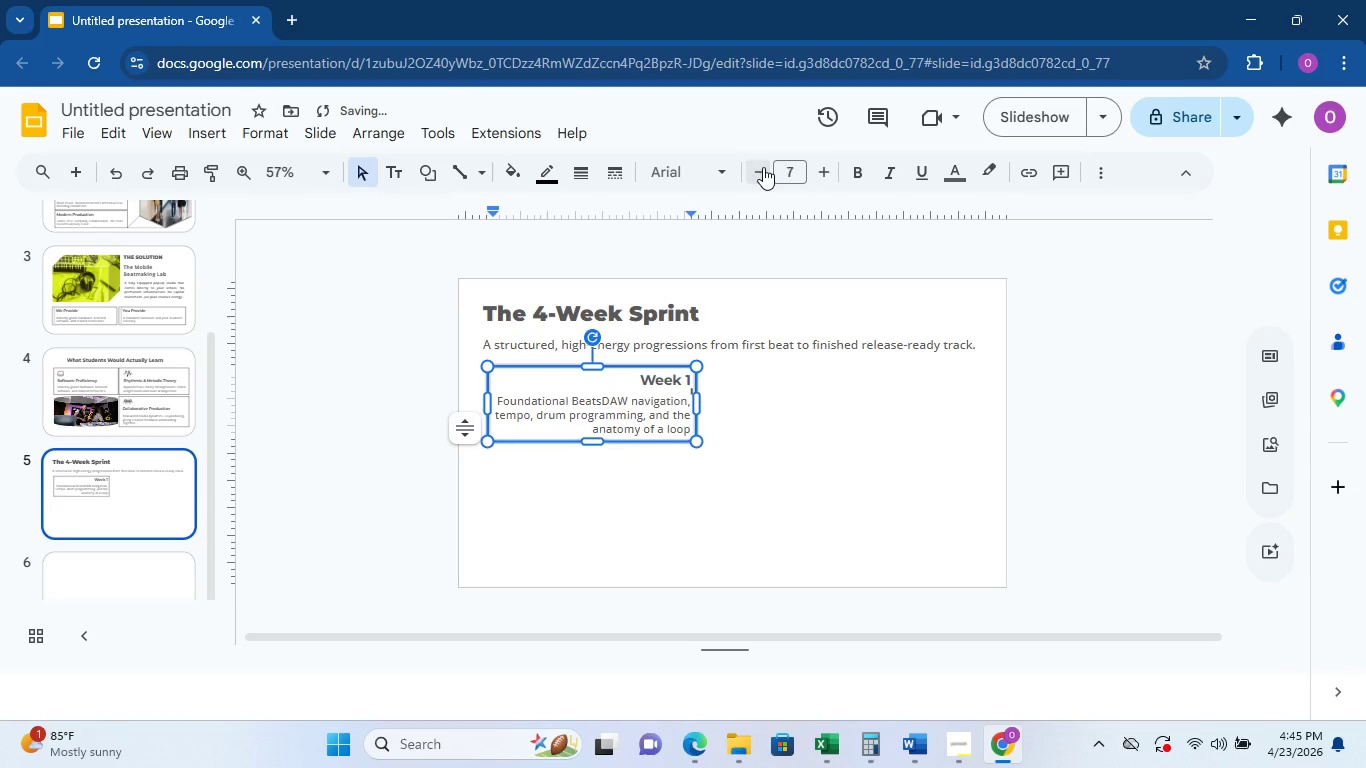 
triple_click([763, 167])
 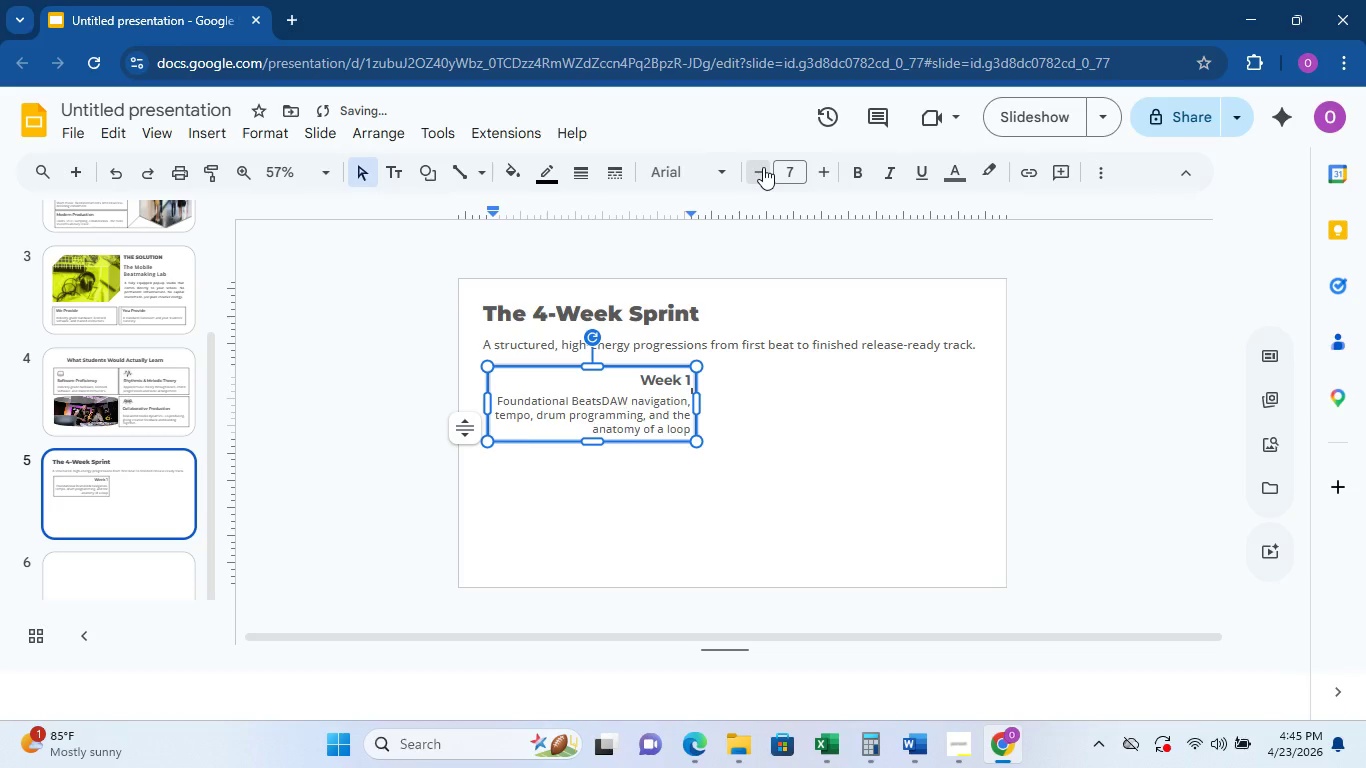 
triple_click([763, 167])
 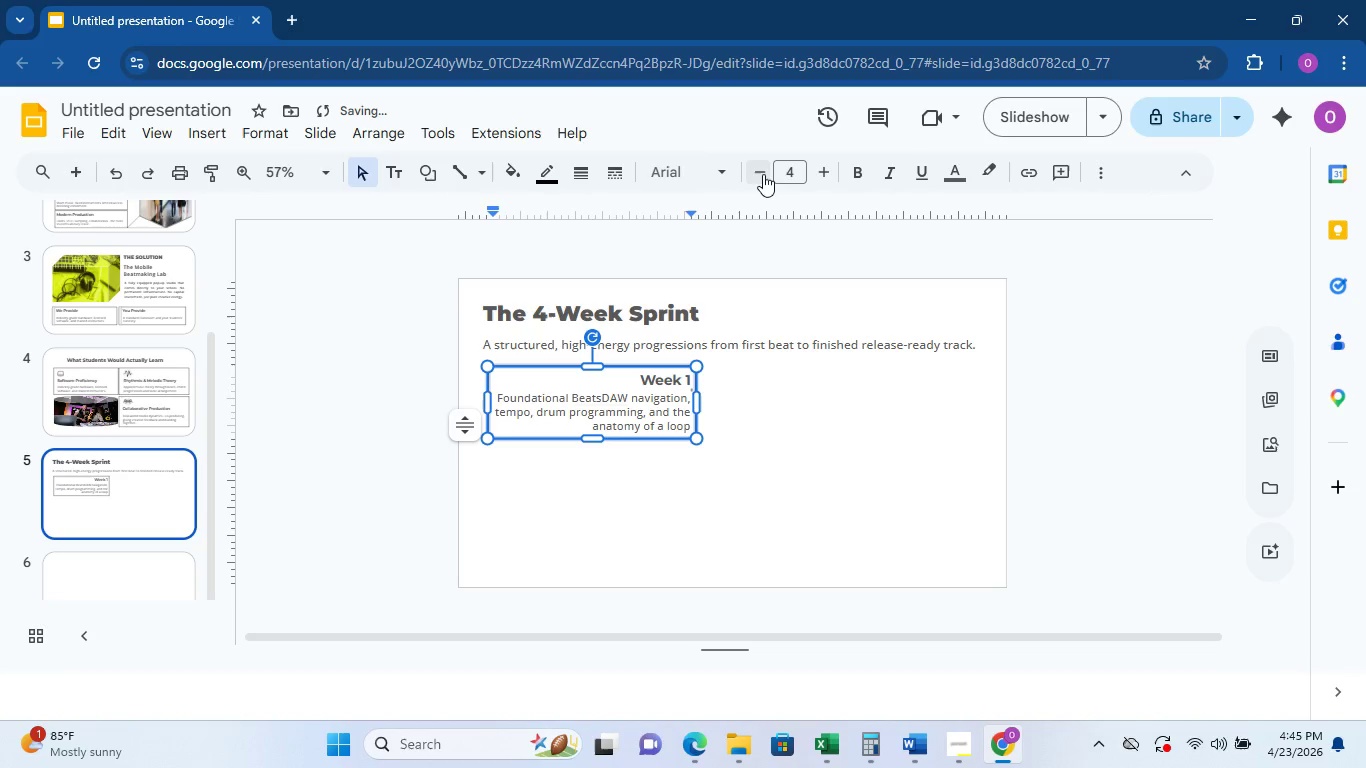 
left_click([763, 174])
 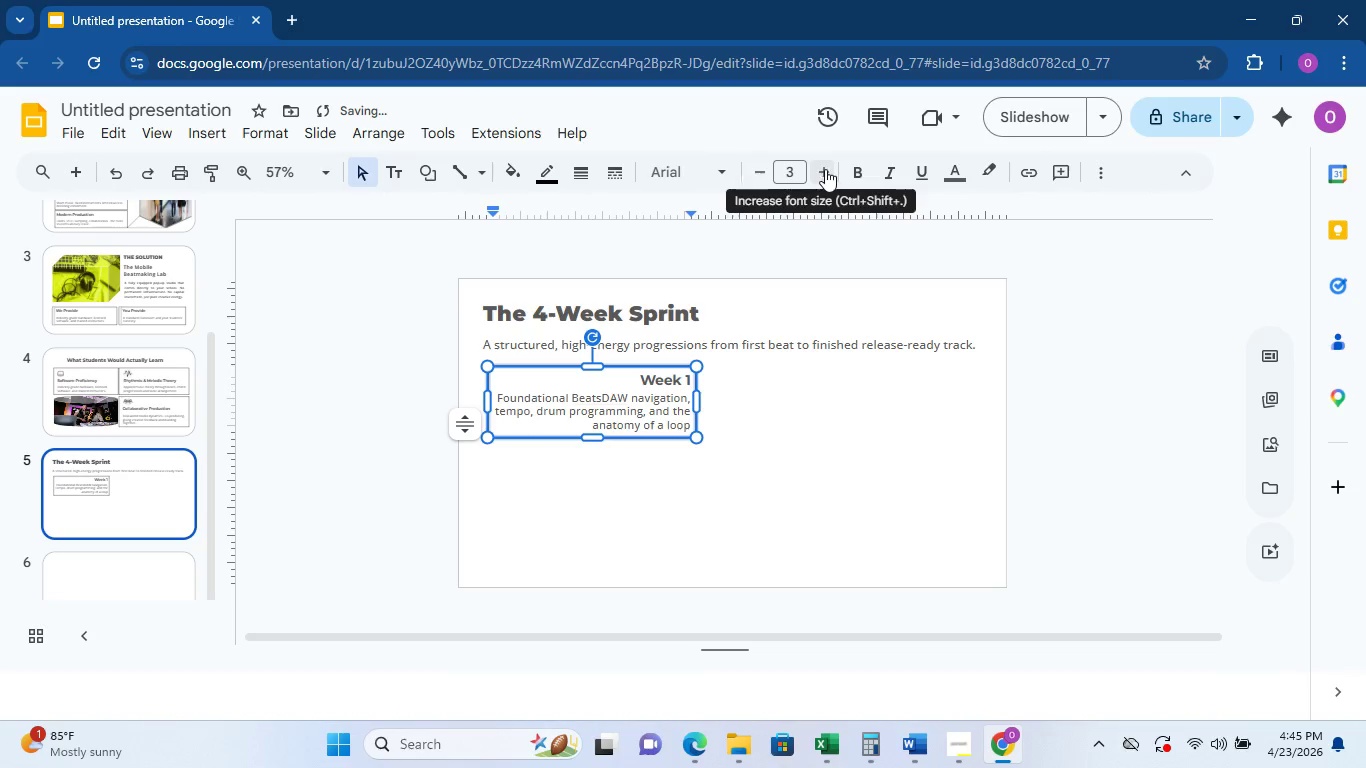 
left_click([825, 169])
 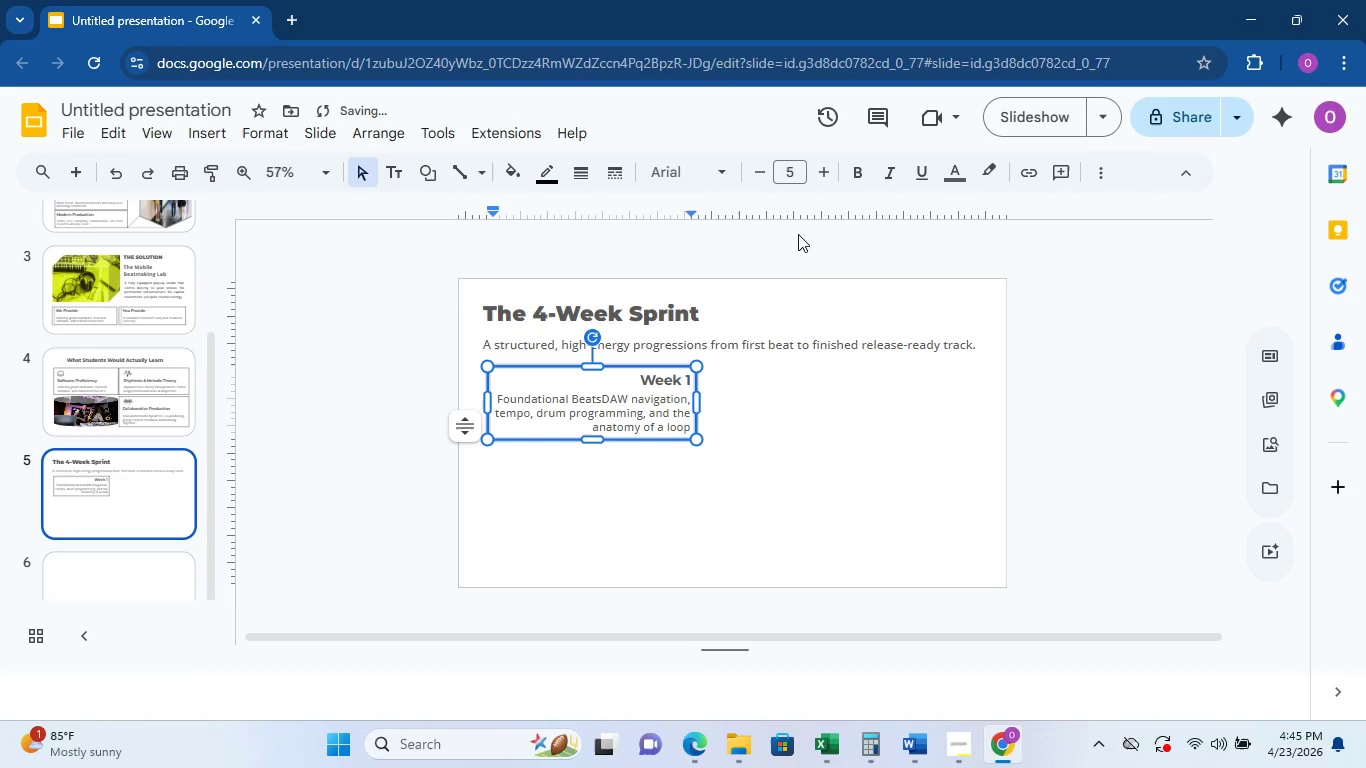 
left_click([803, 380])
 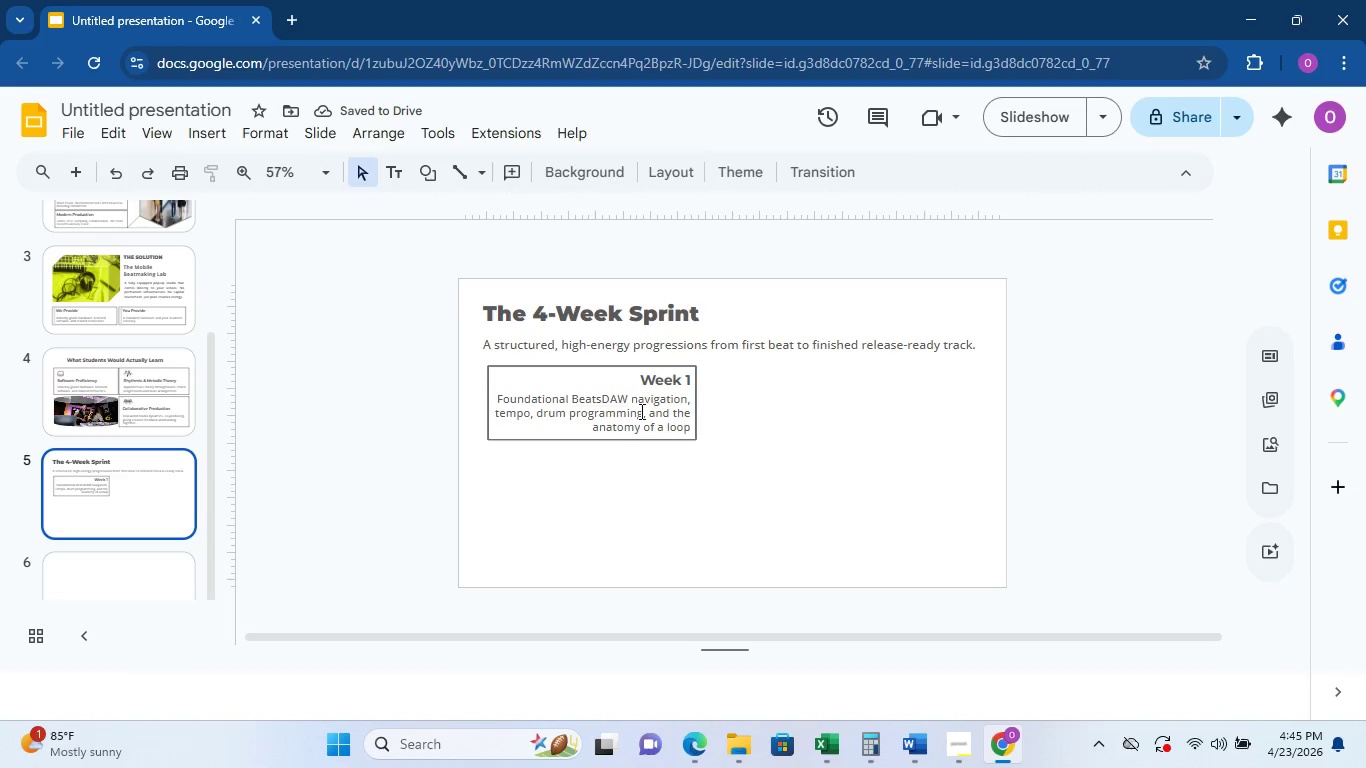 
left_click([521, 362])
 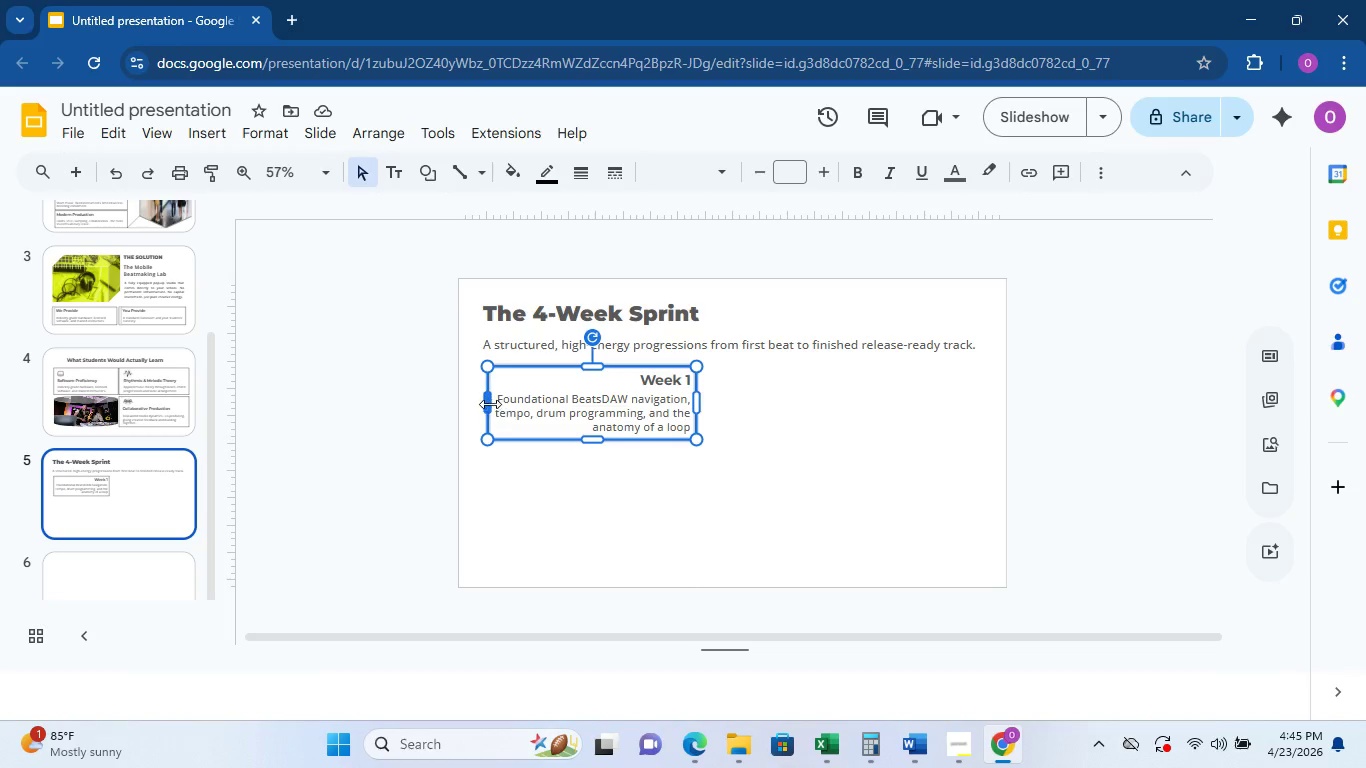 
left_click_drag(start_coordinate=[489, 402], to_coordinate=[519, 399])
 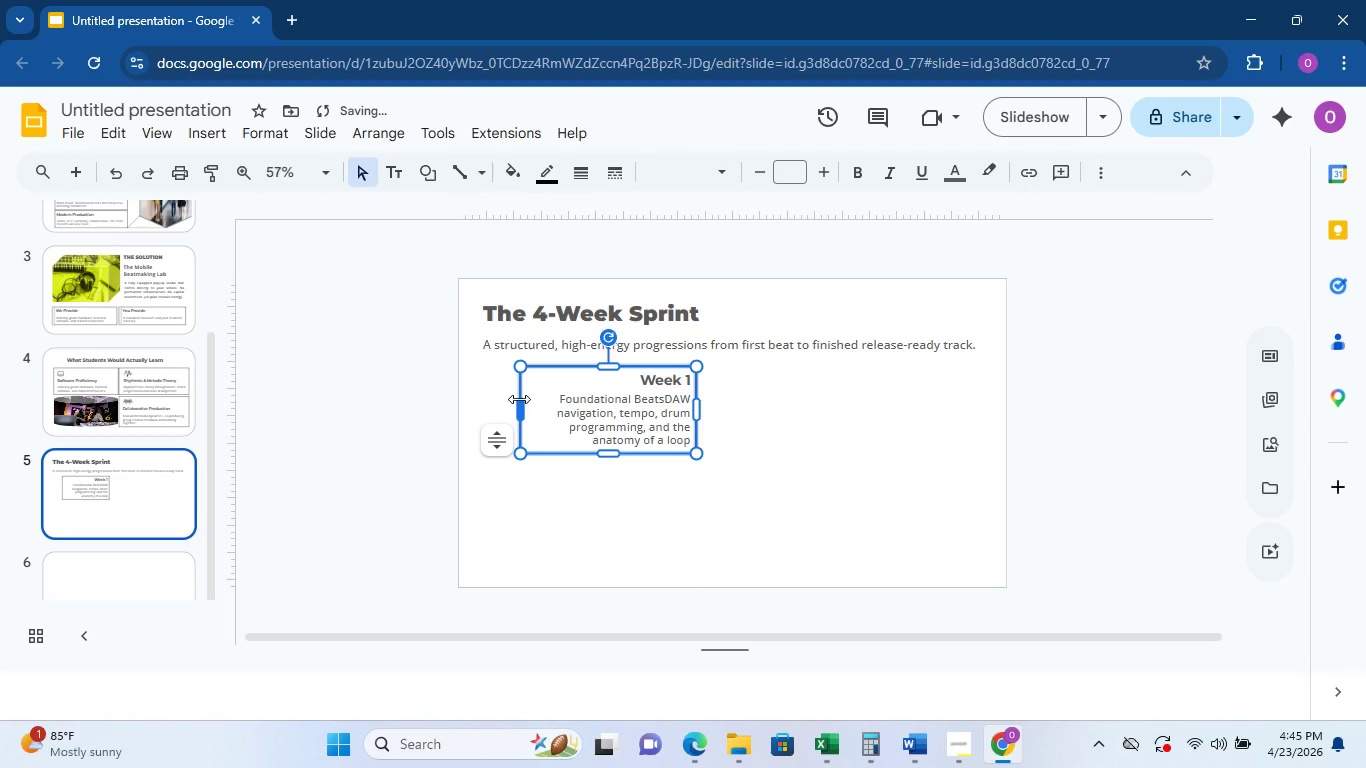 
left_click_drag(start_coordinate=[519, 399], to_coordinate=[480, 398])
 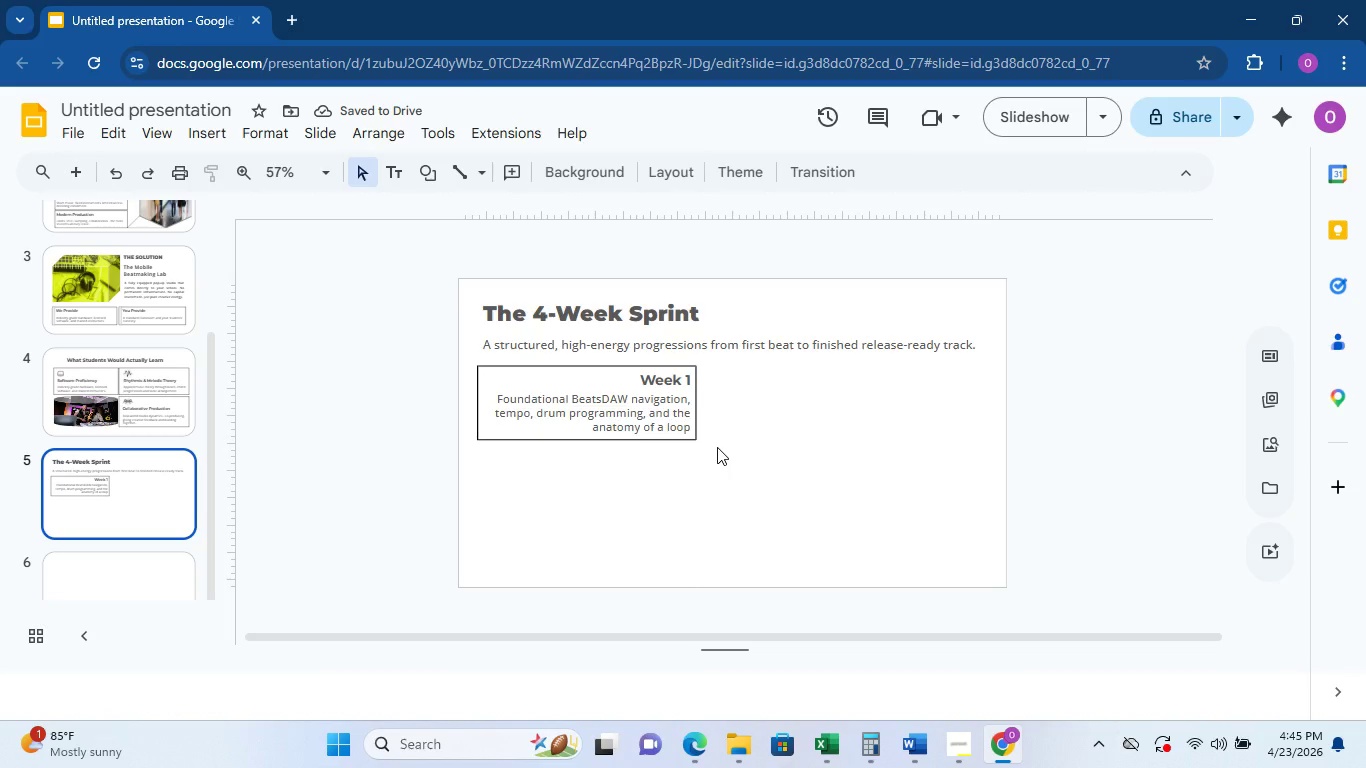 
left_click([581, 375])
 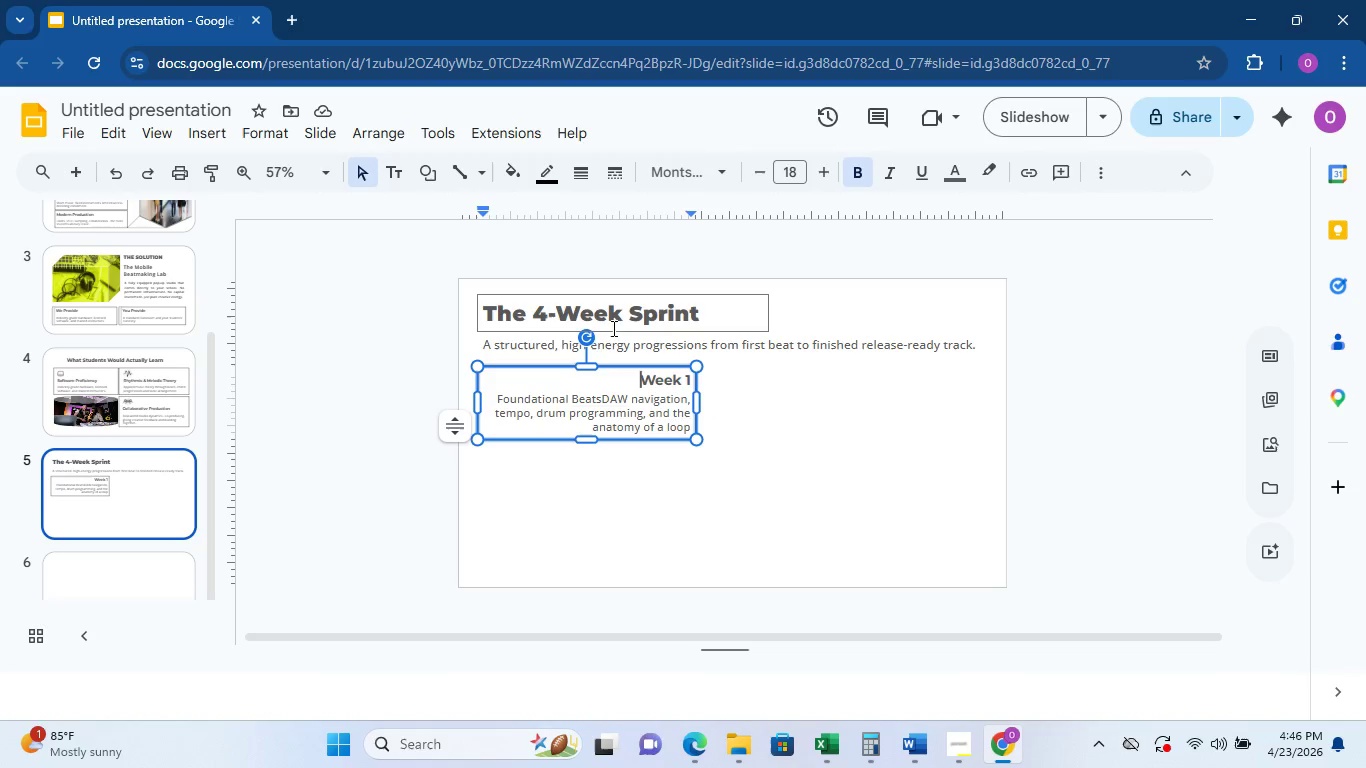 
left_click([614, 368])
 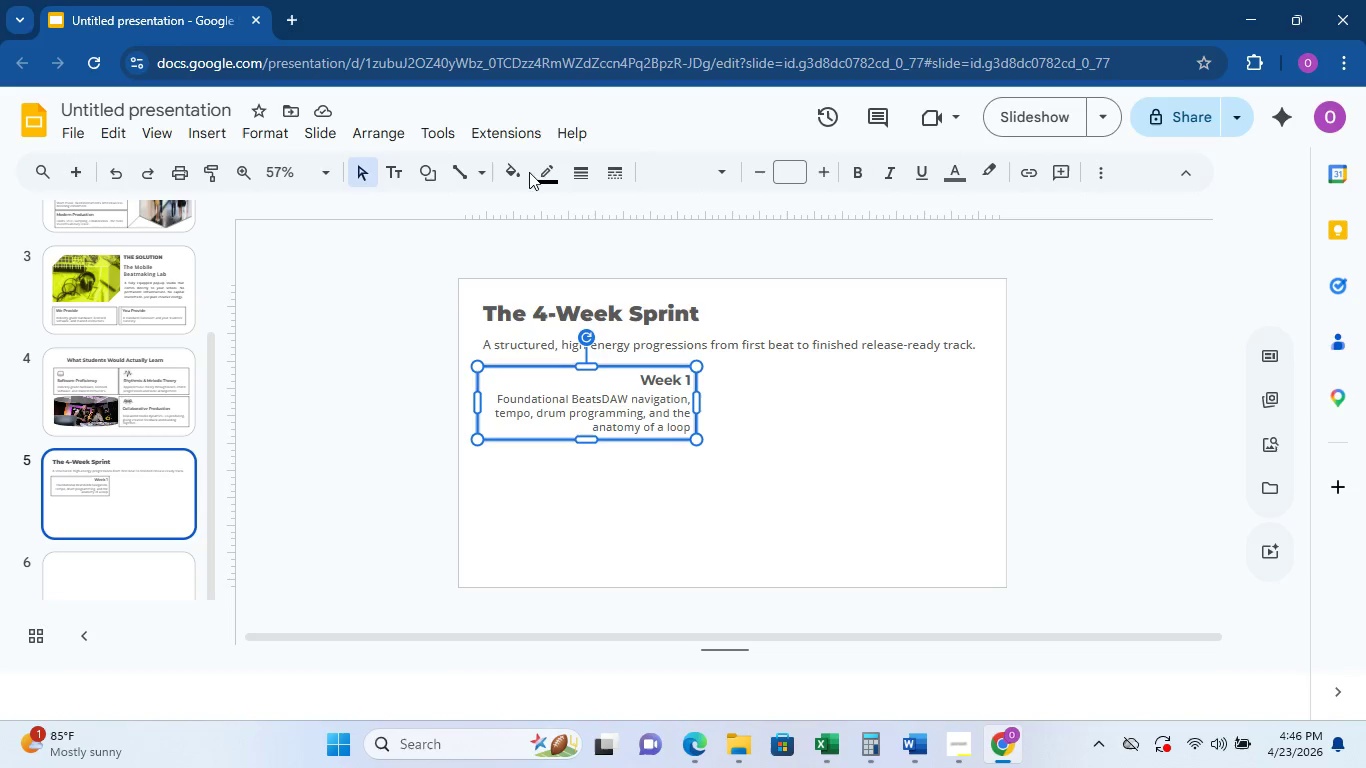 
left_click([534, 169])
 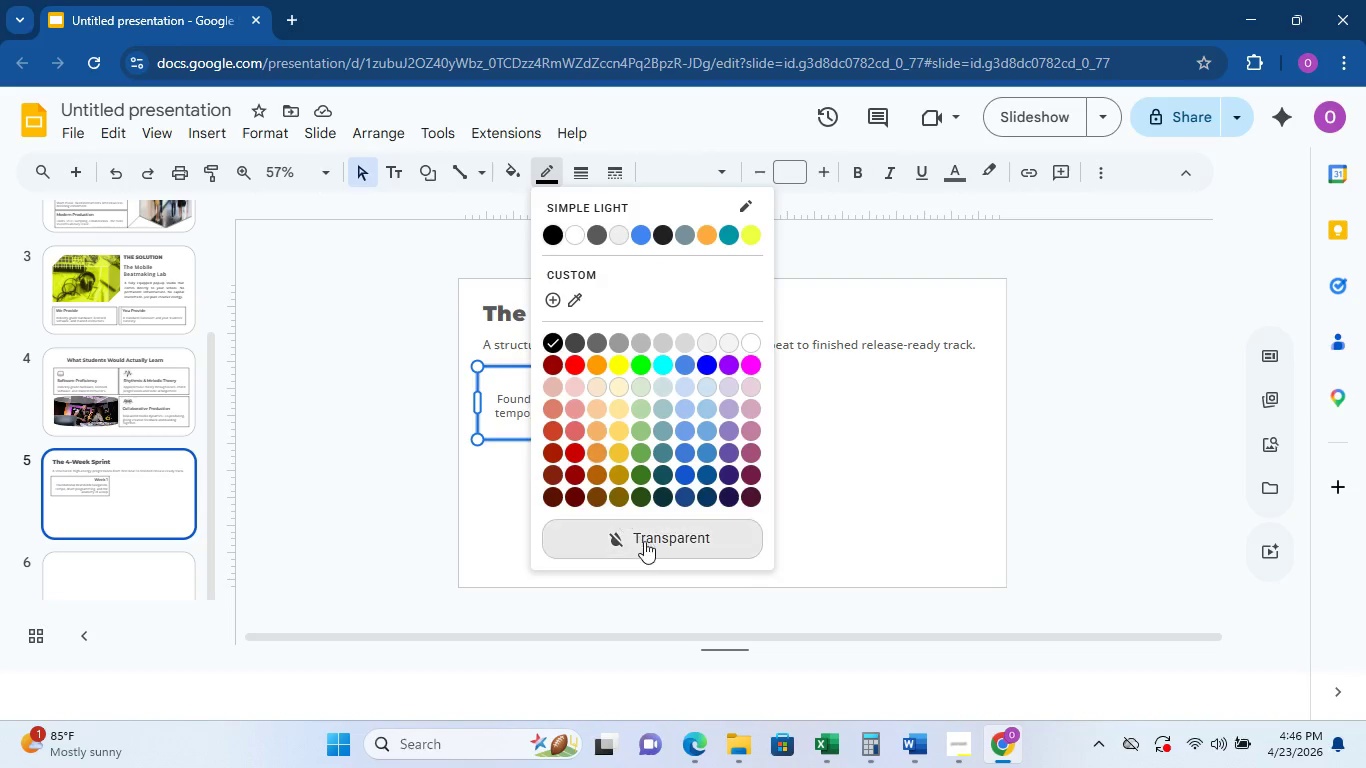 
left_click([646, 541])
 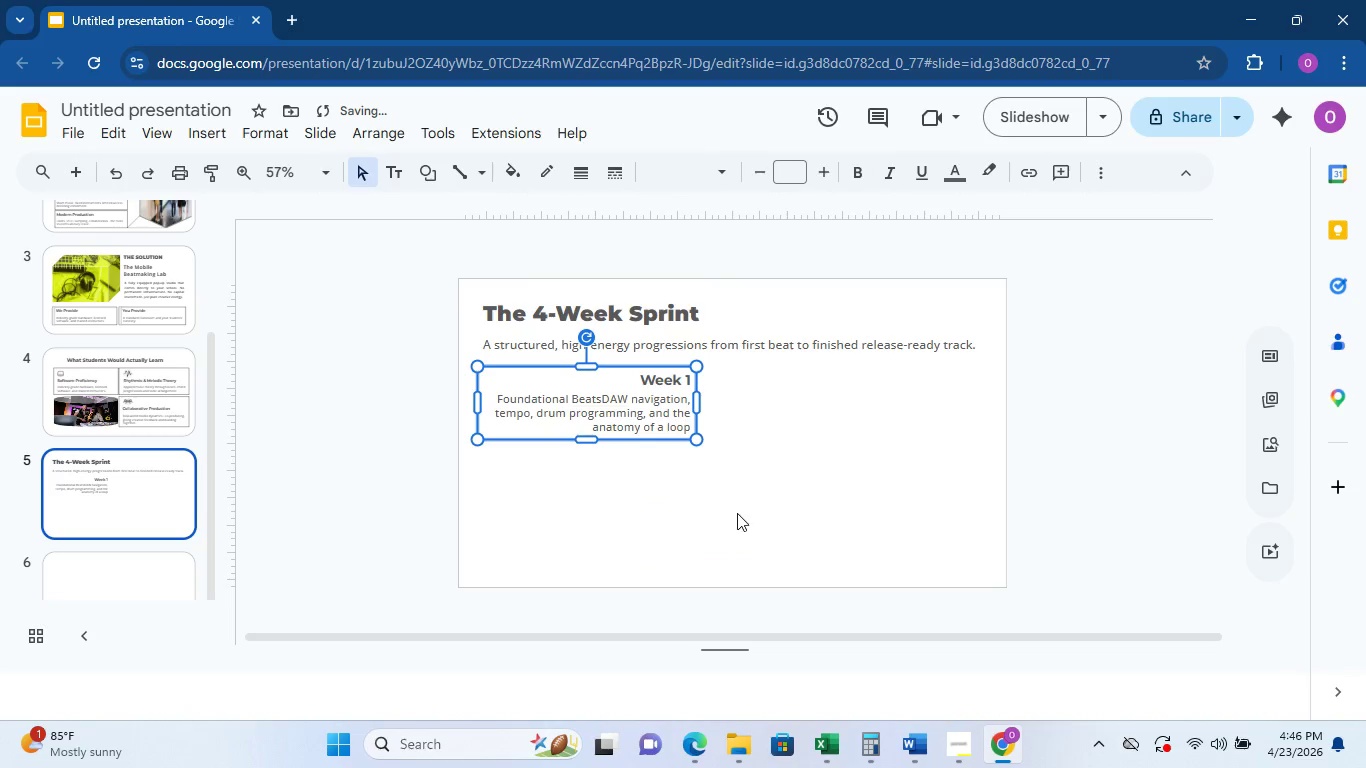 
left_click([737, 513])
 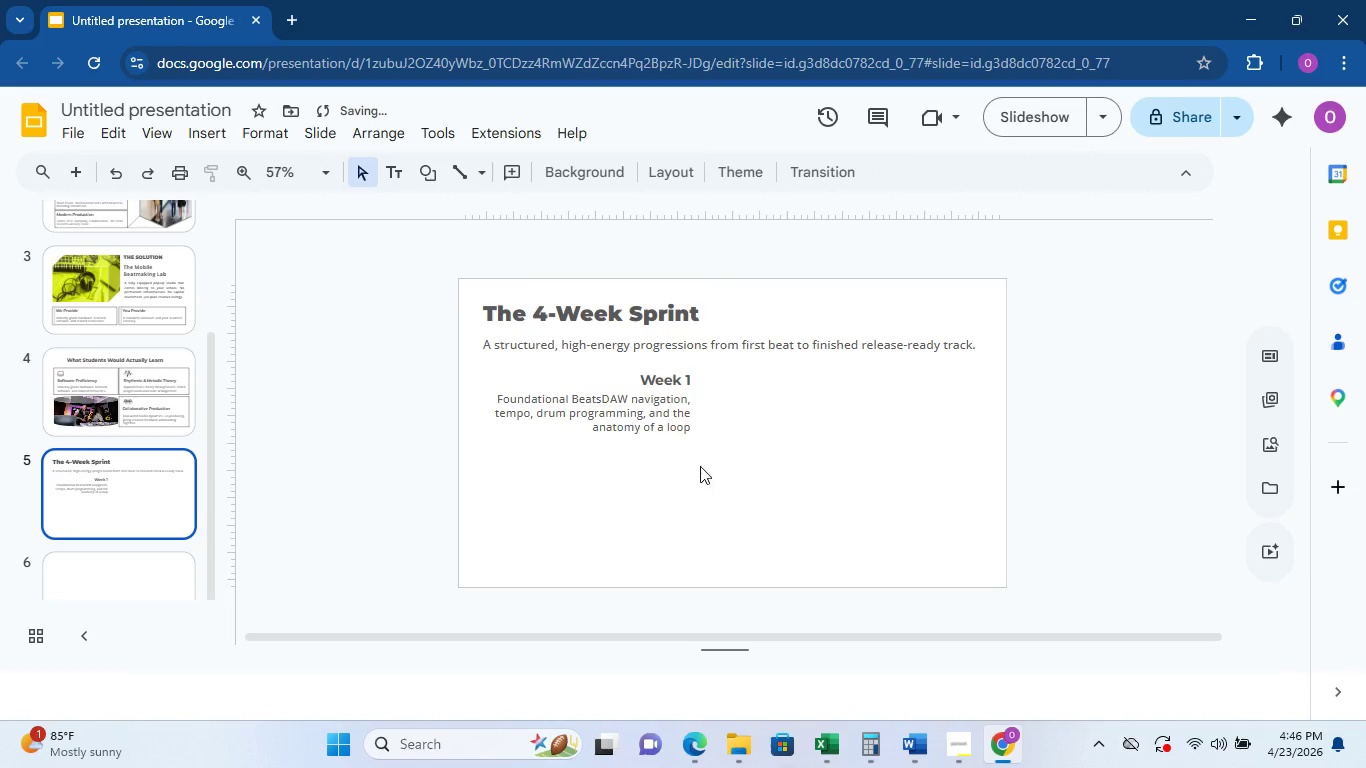 
left_click([625, 382])
 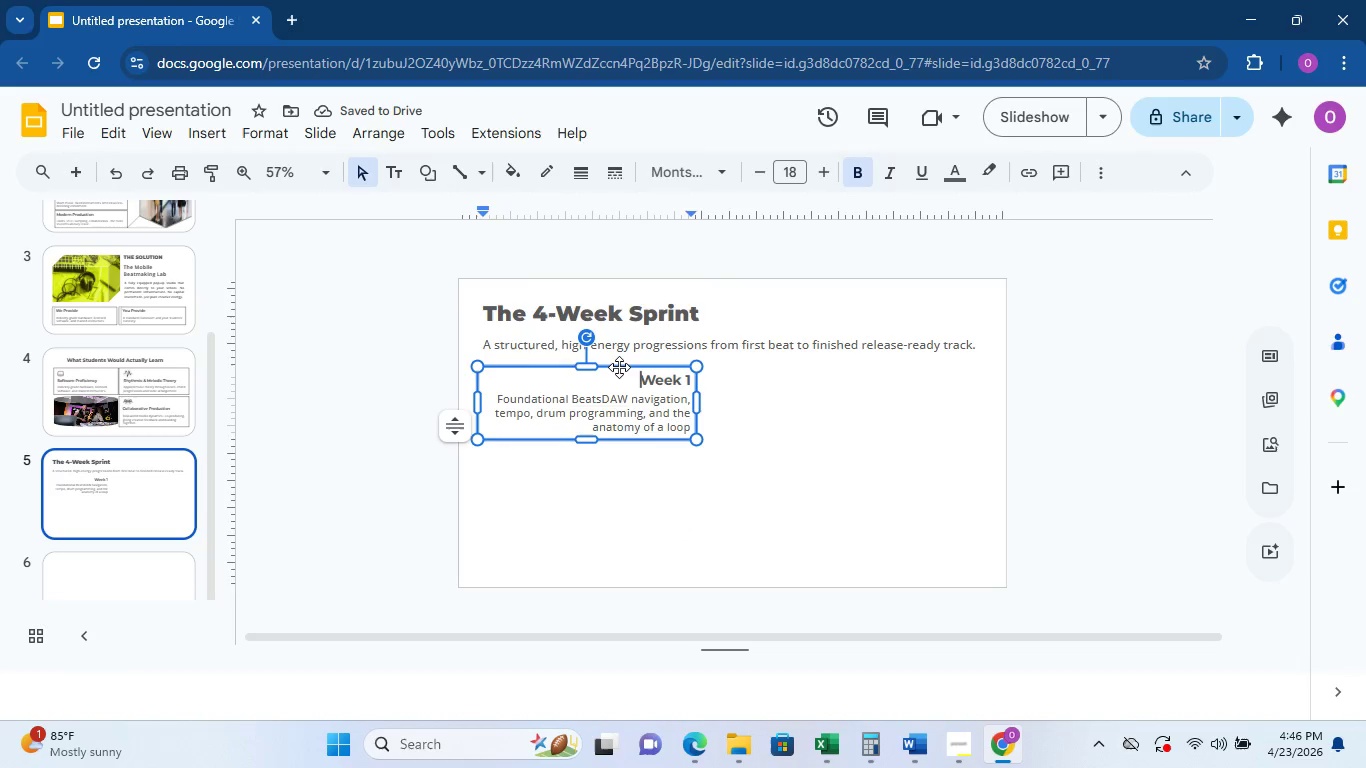 
left_click([619, 367])
 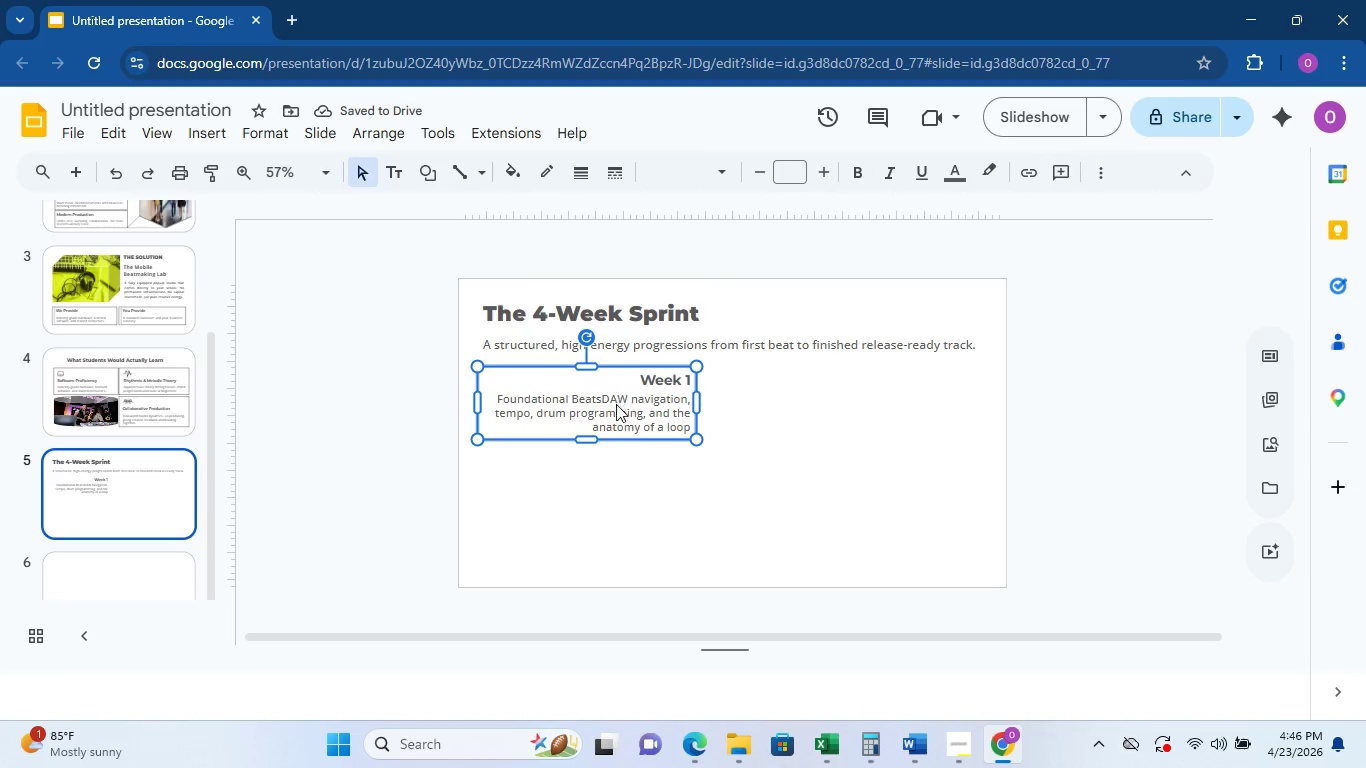 
key(Control+D)
 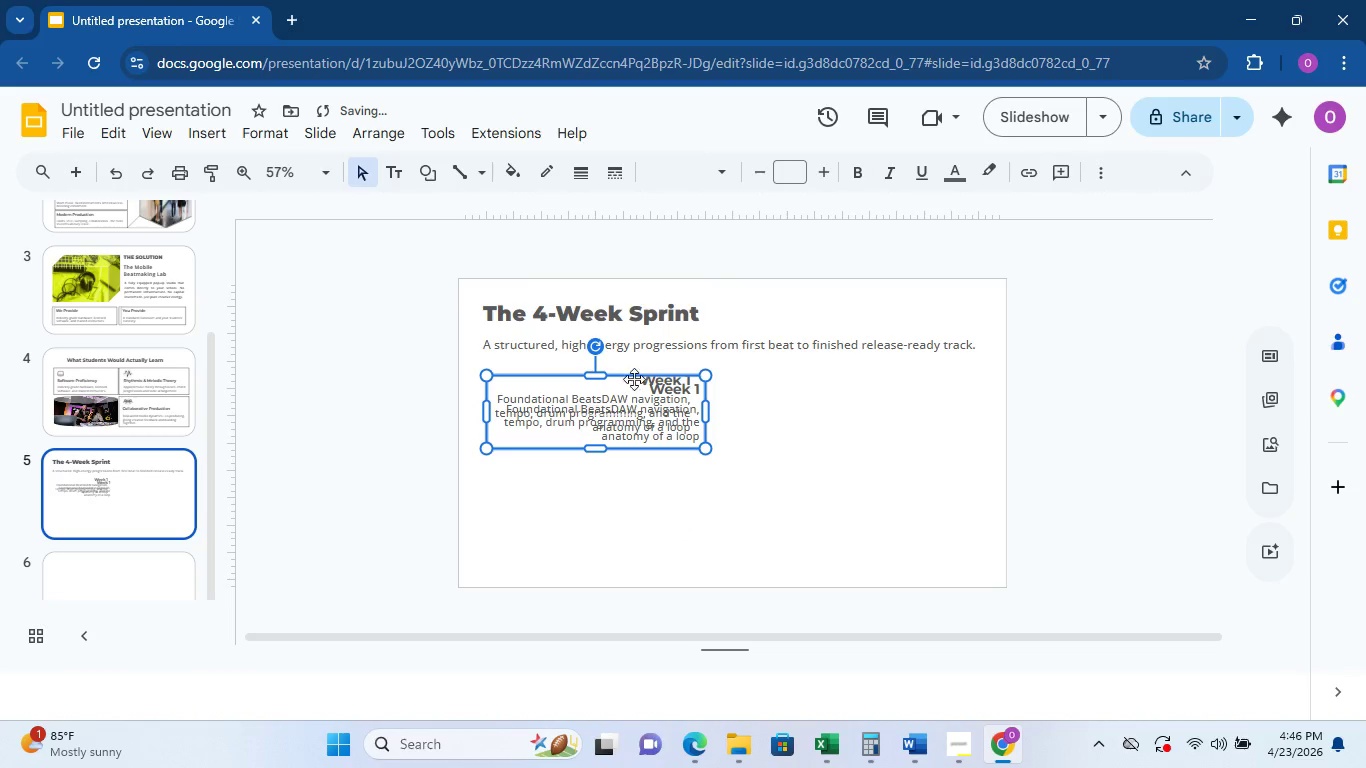 
left_click_drag(start_coordinate=[632, 378], to_coordinate=[913, 390])
 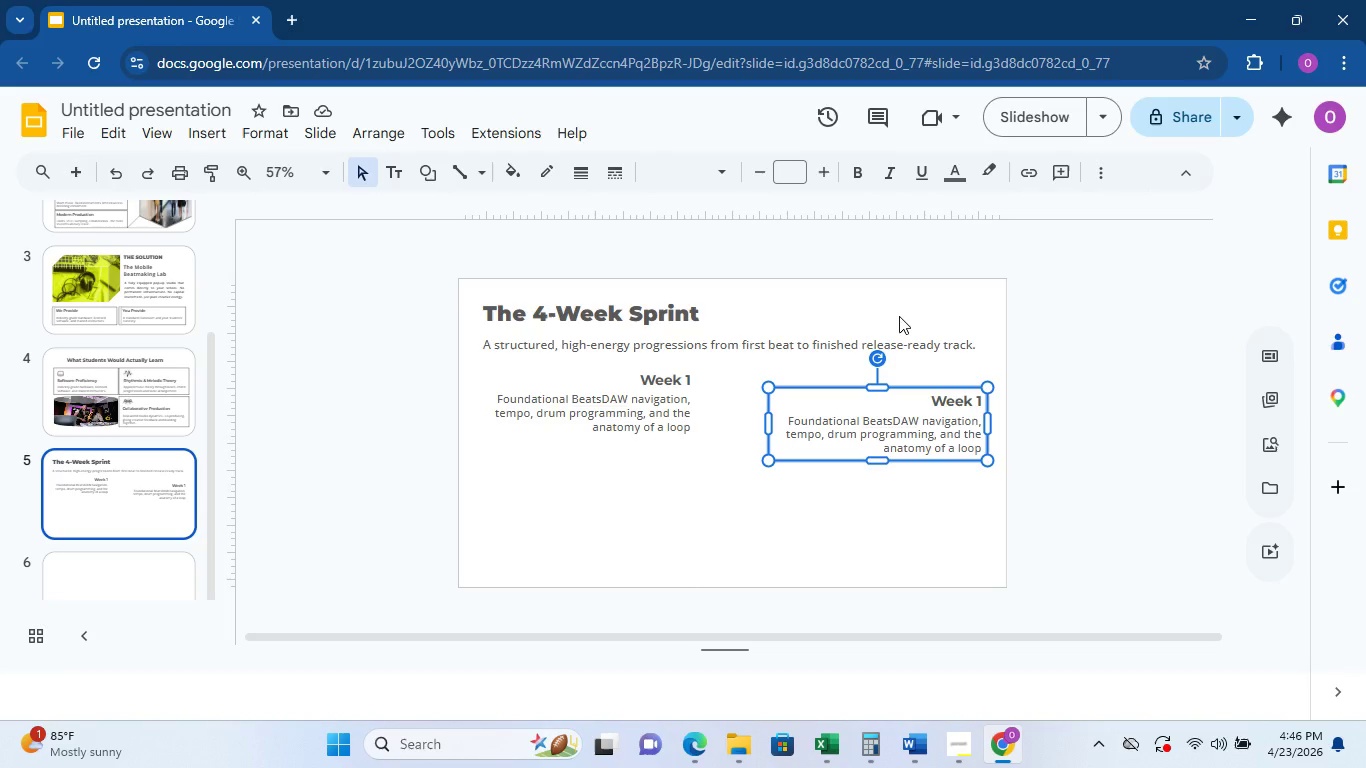 
wait(34.25)
 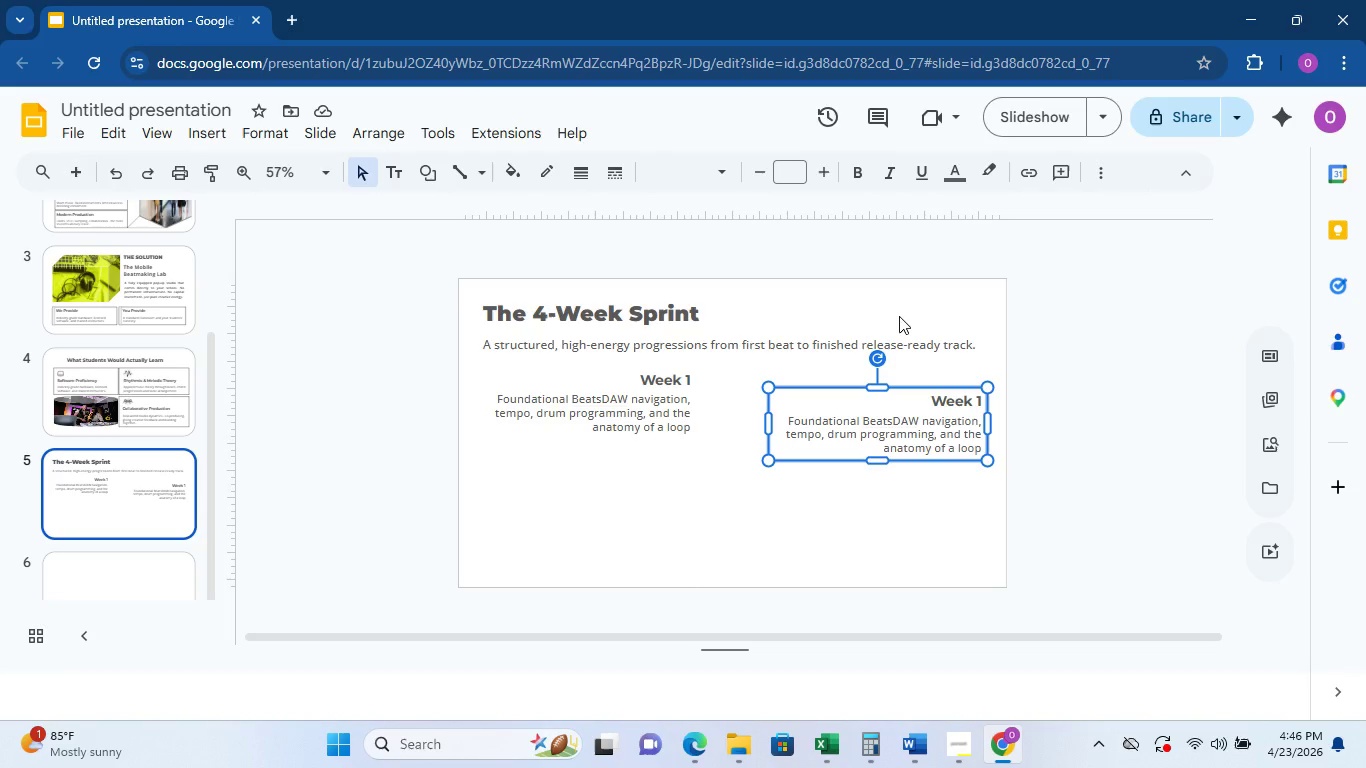 
left_click([981, 401])
 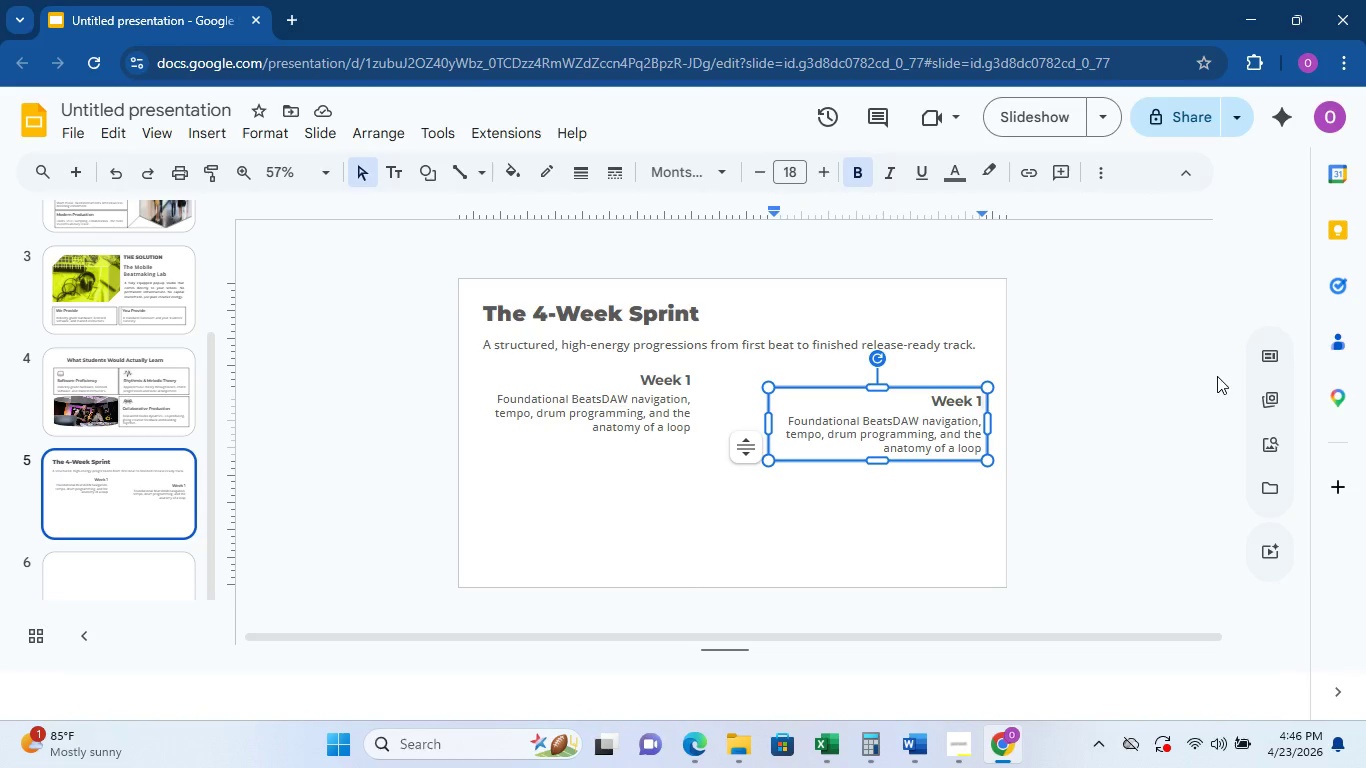 
key(Backspace)
 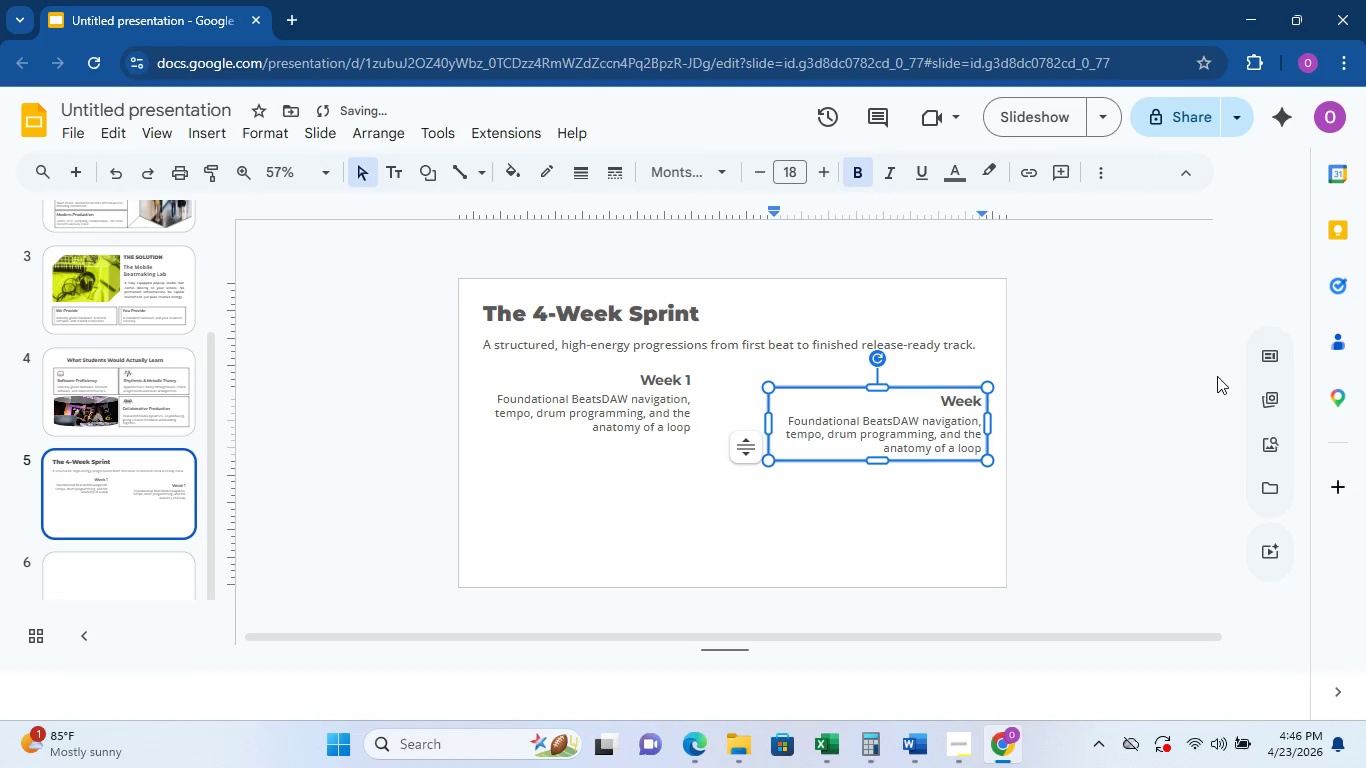 
key(2)
 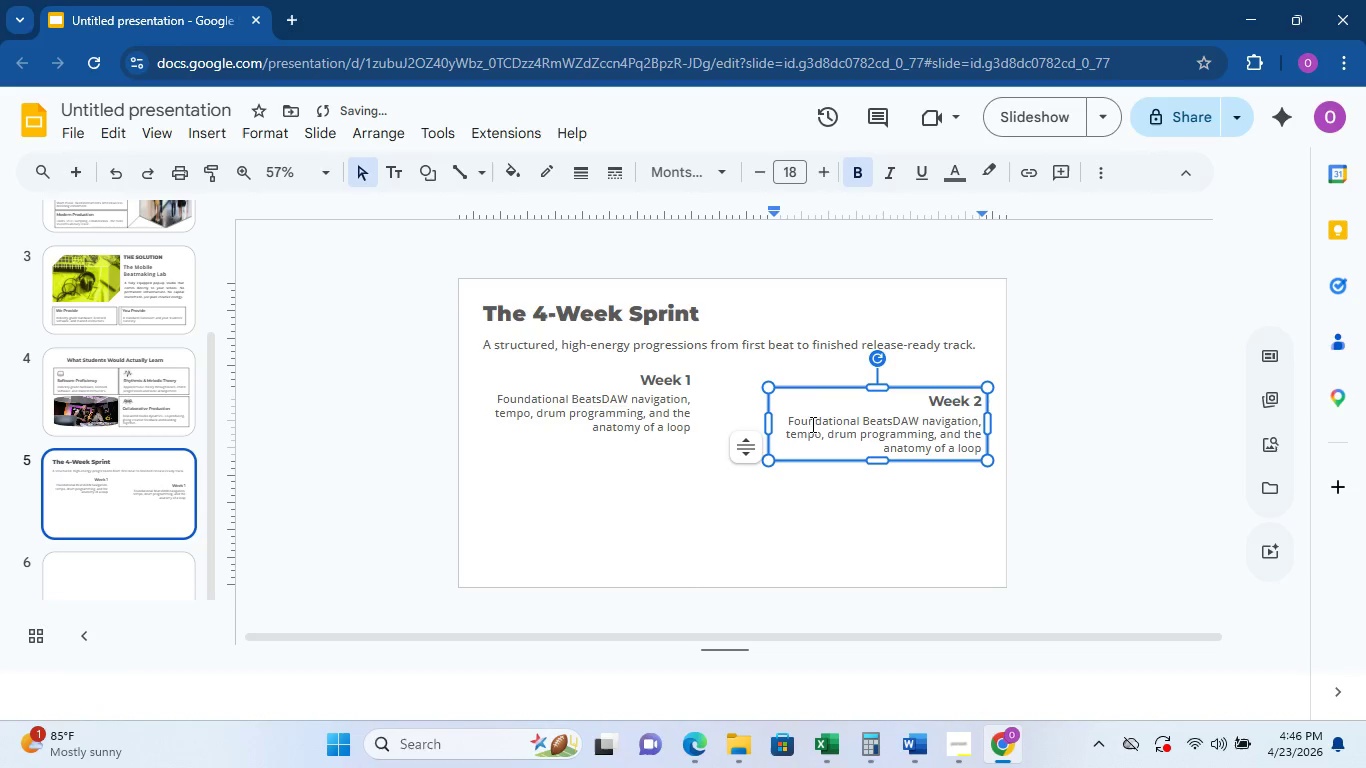 
left_click_drag(start_coordinate=[786, 419], to_coordinate=[990, 446])
 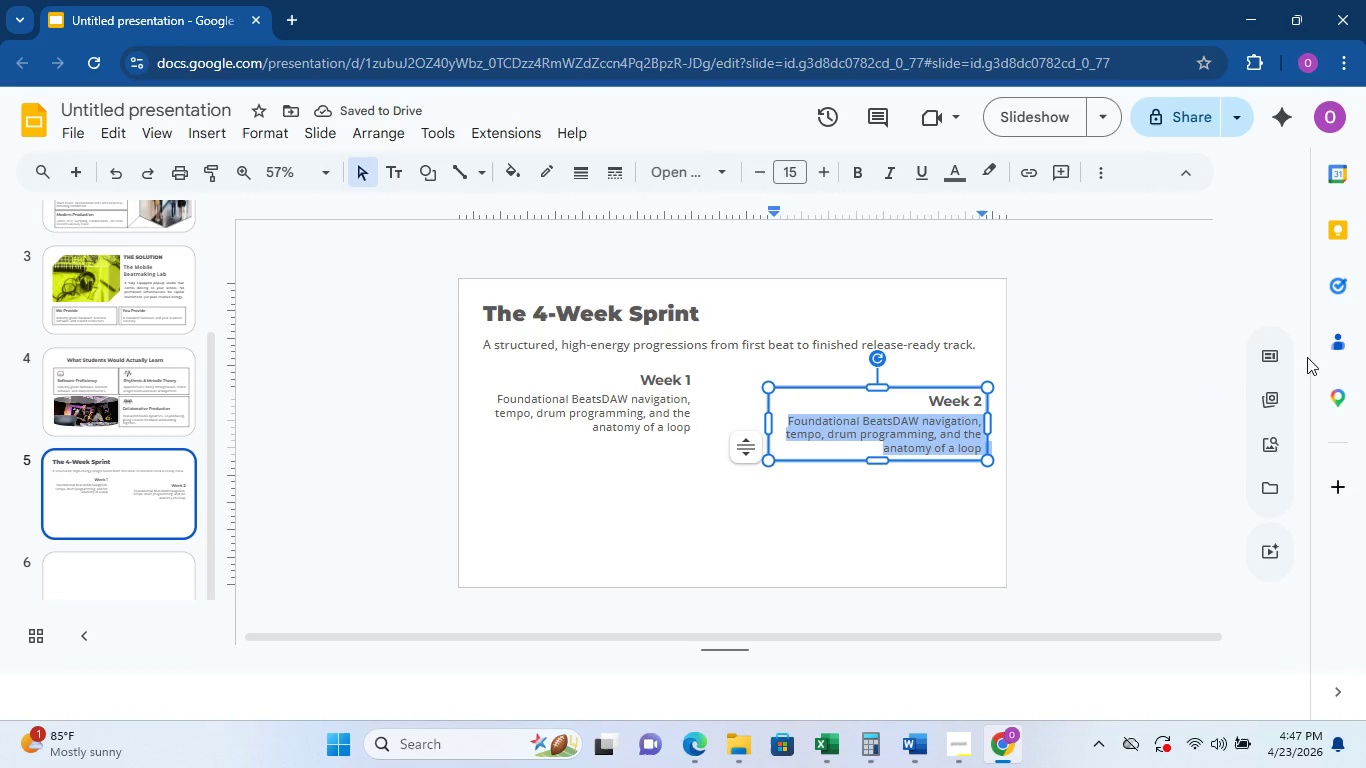 
type(Synthesis & Sampling Sound design, sample chopping, layering )
 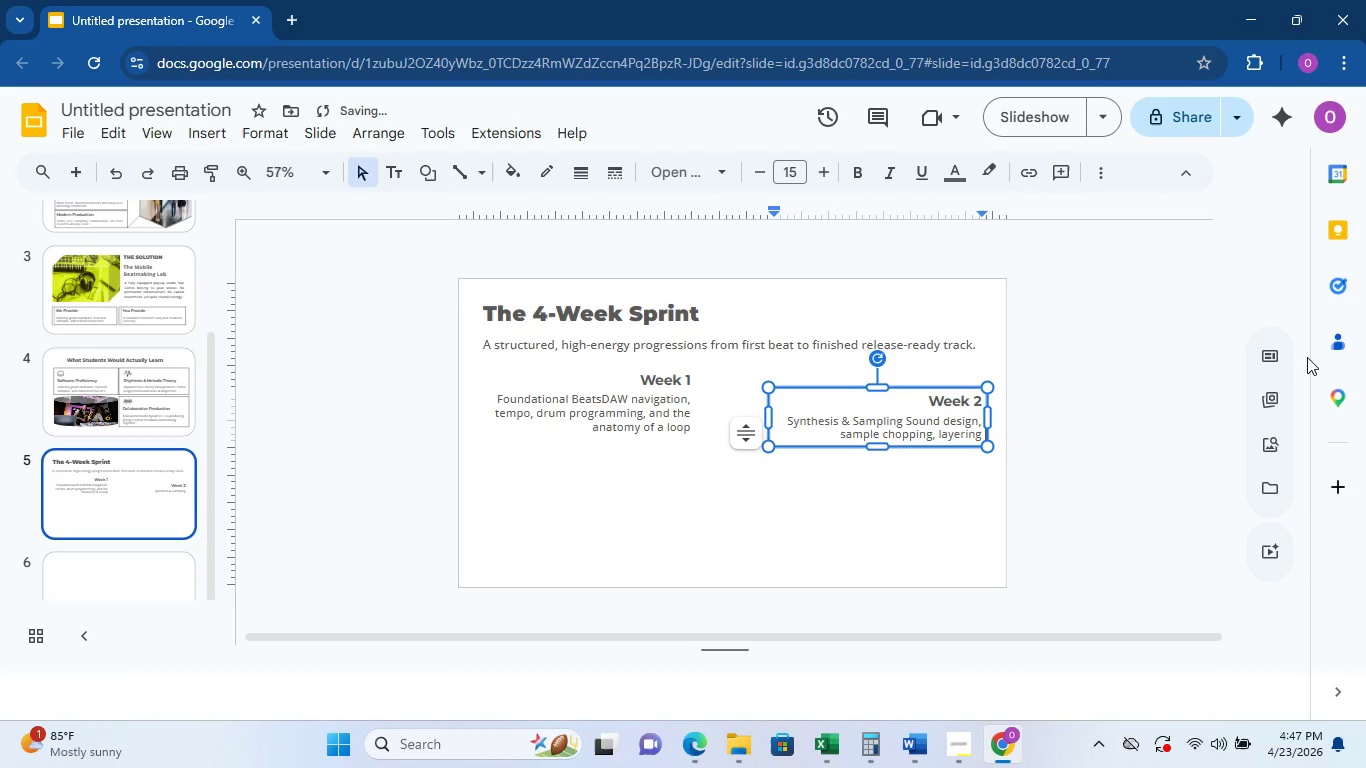 
left_click_drag(start_coordinate=[1307, 357], to_coordinate=[1365, 449])
 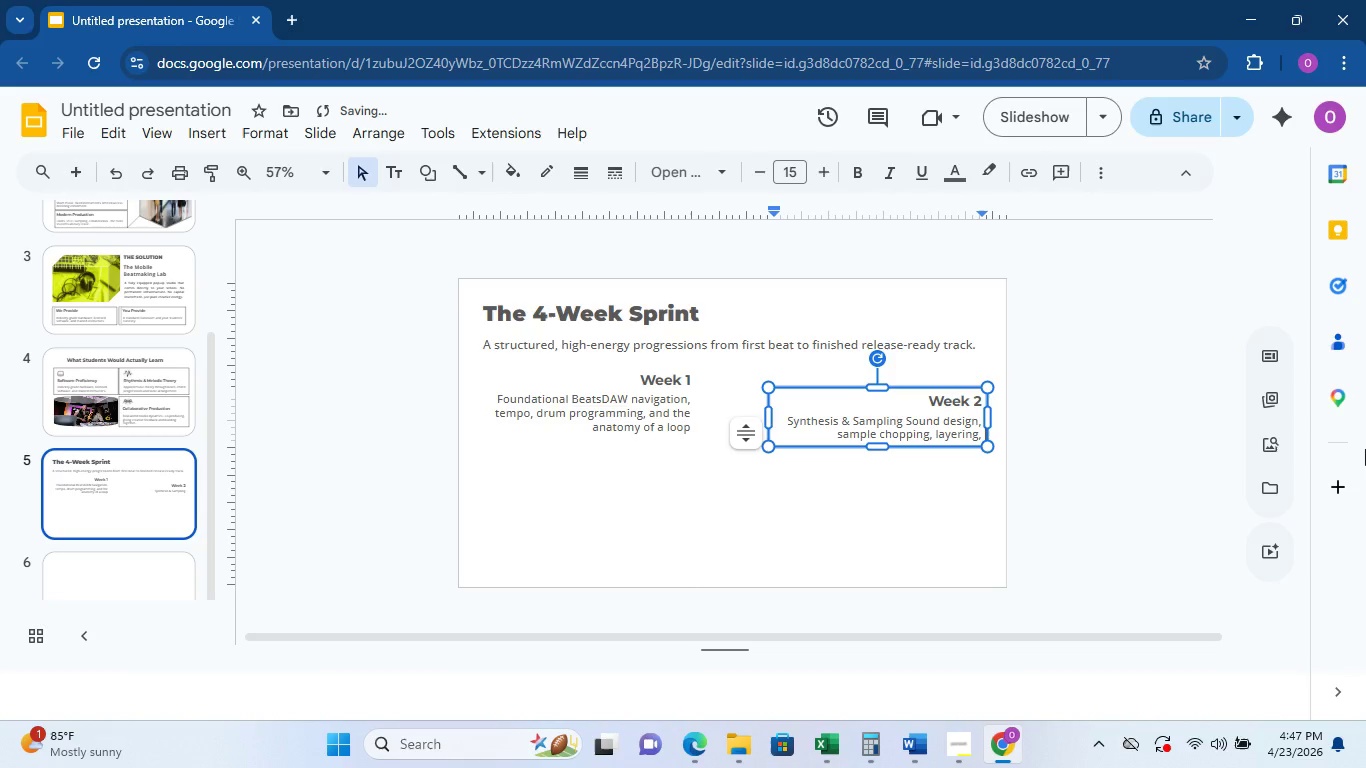 
key(Backspace)
type(, and melodic construction.)
 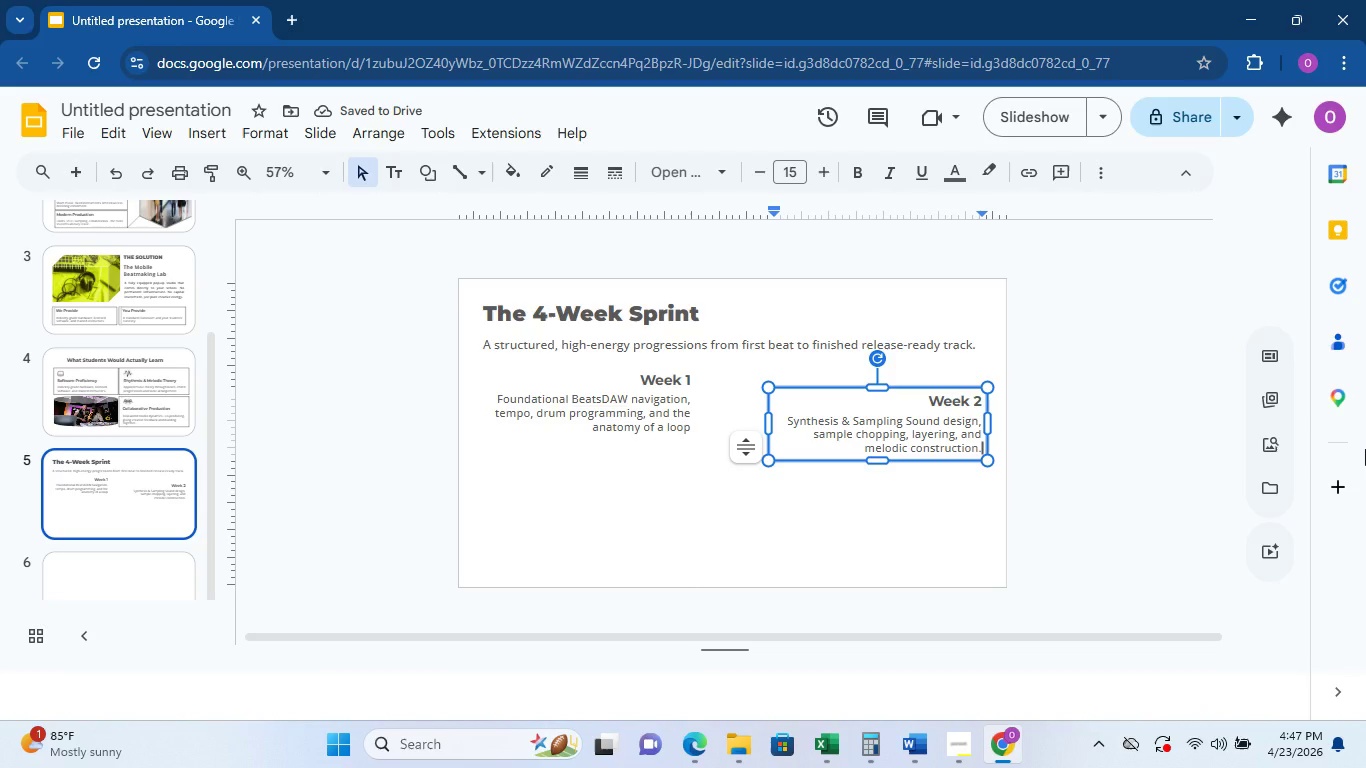 
wait(8.7)
 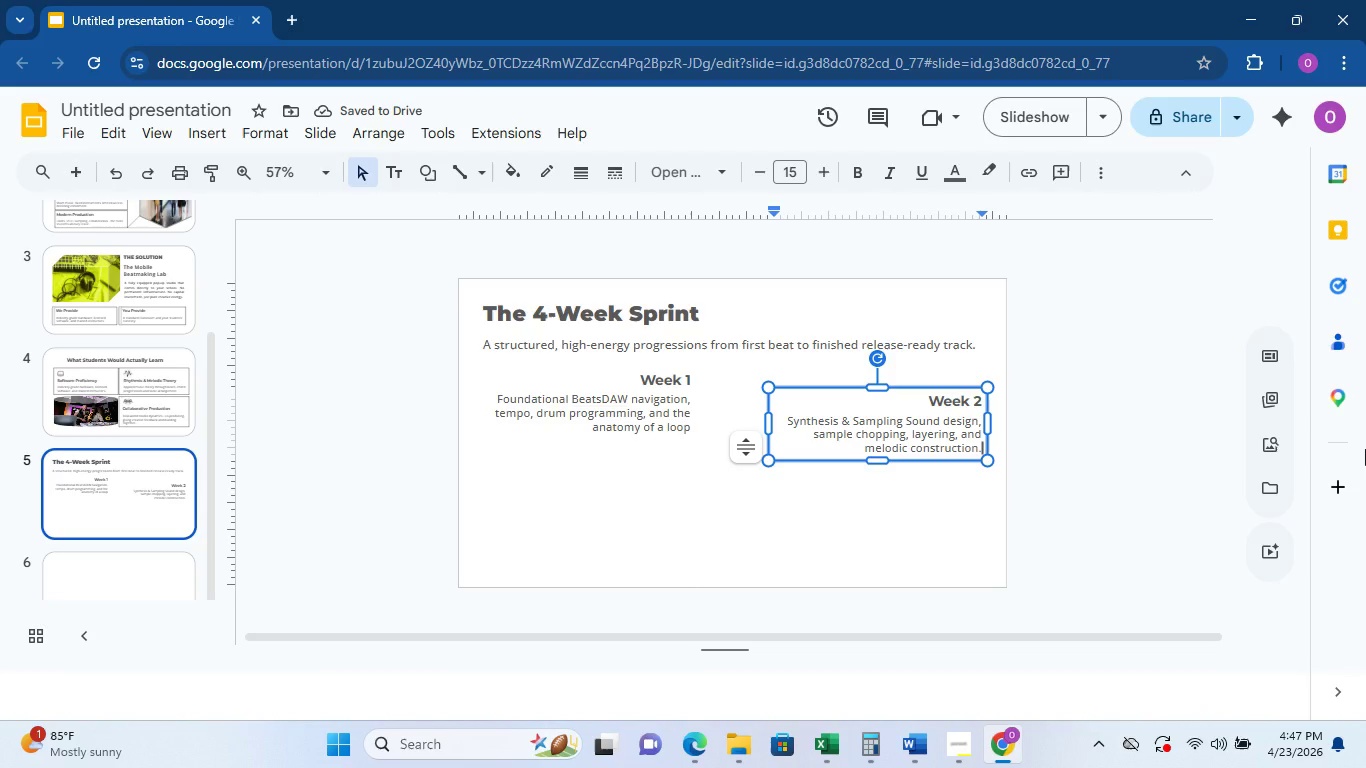 
left_click([646, 414])
 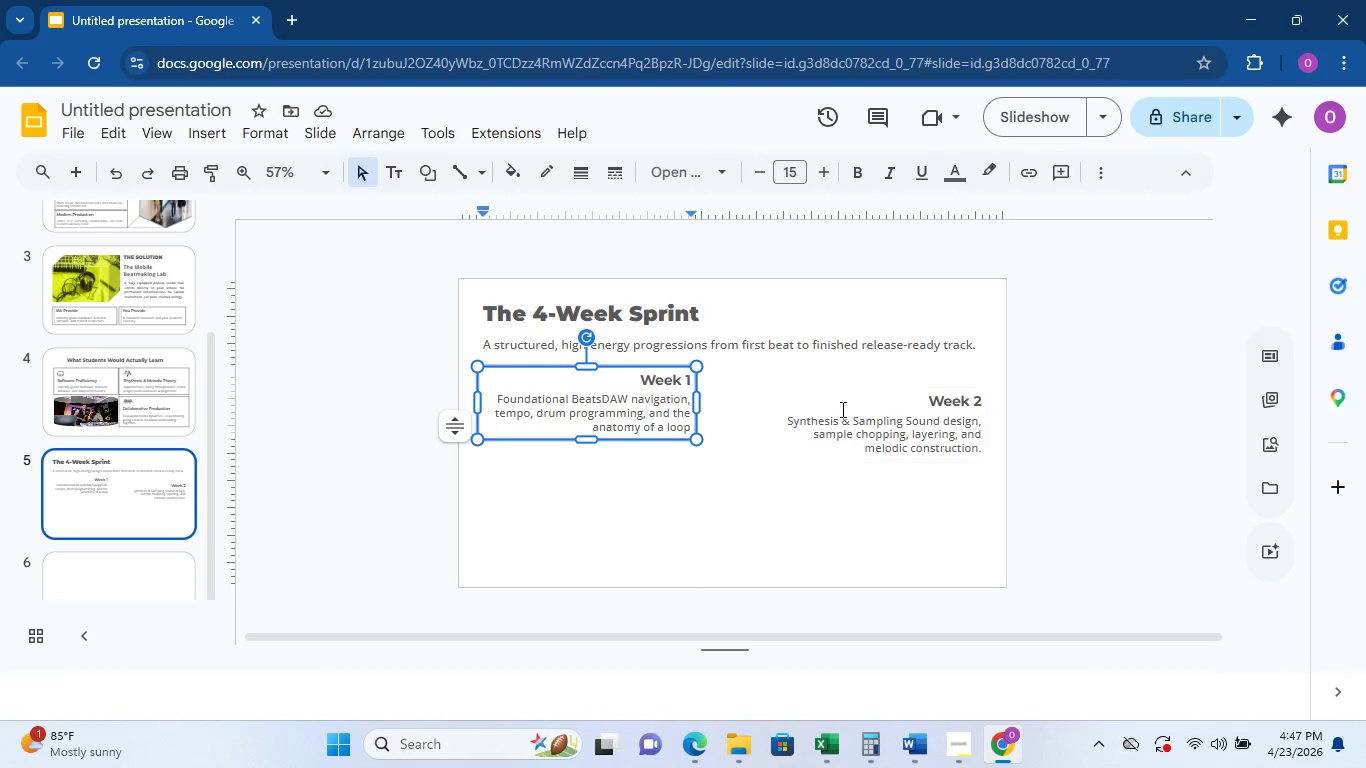 
left_click([848, 417])
 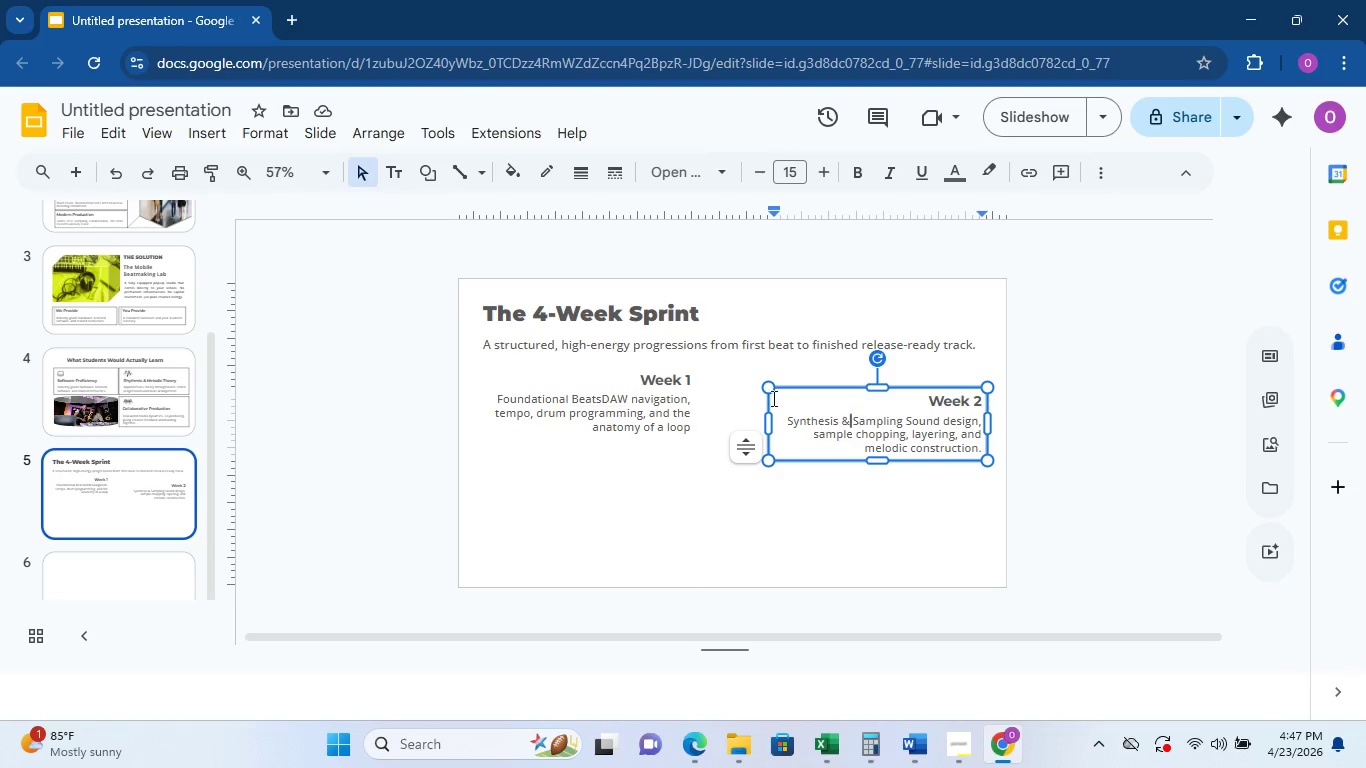 
left_click([654, 400])
 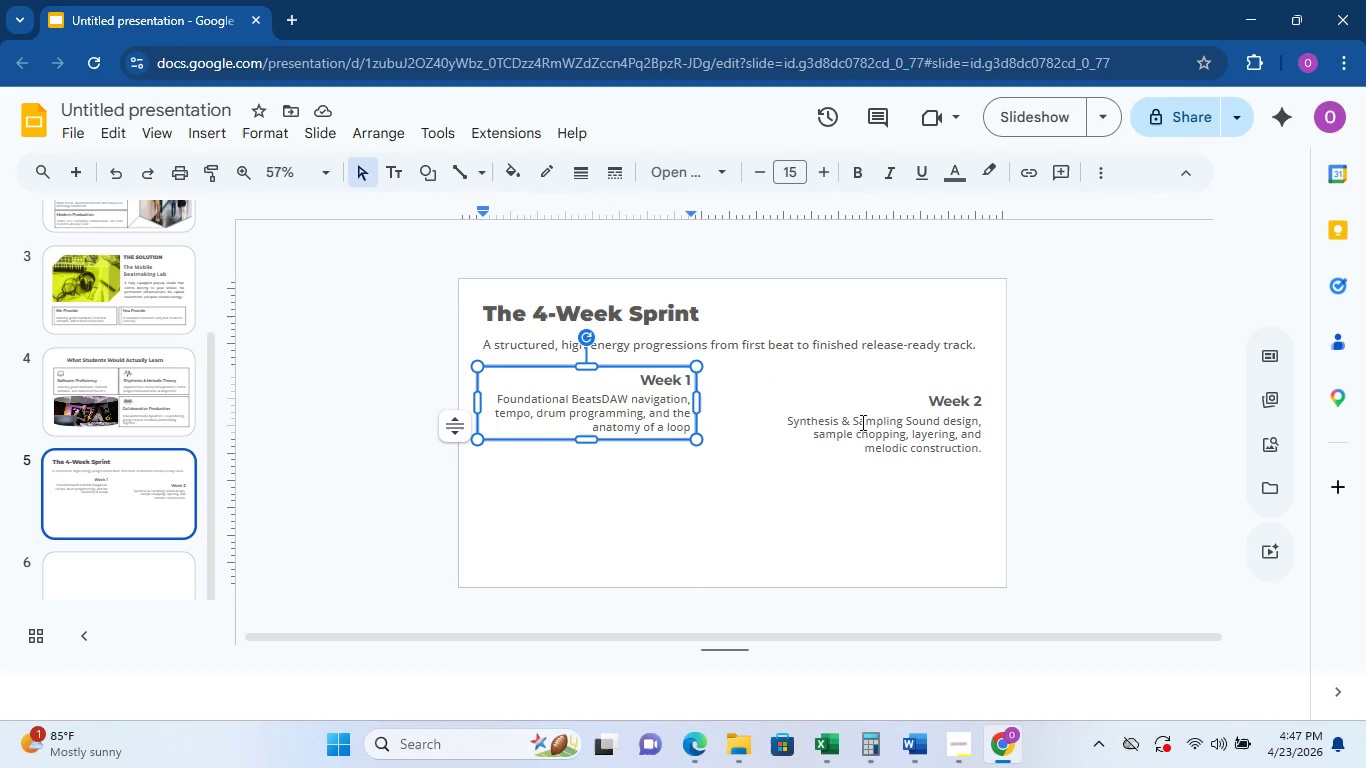 
left_click([903, 412])
 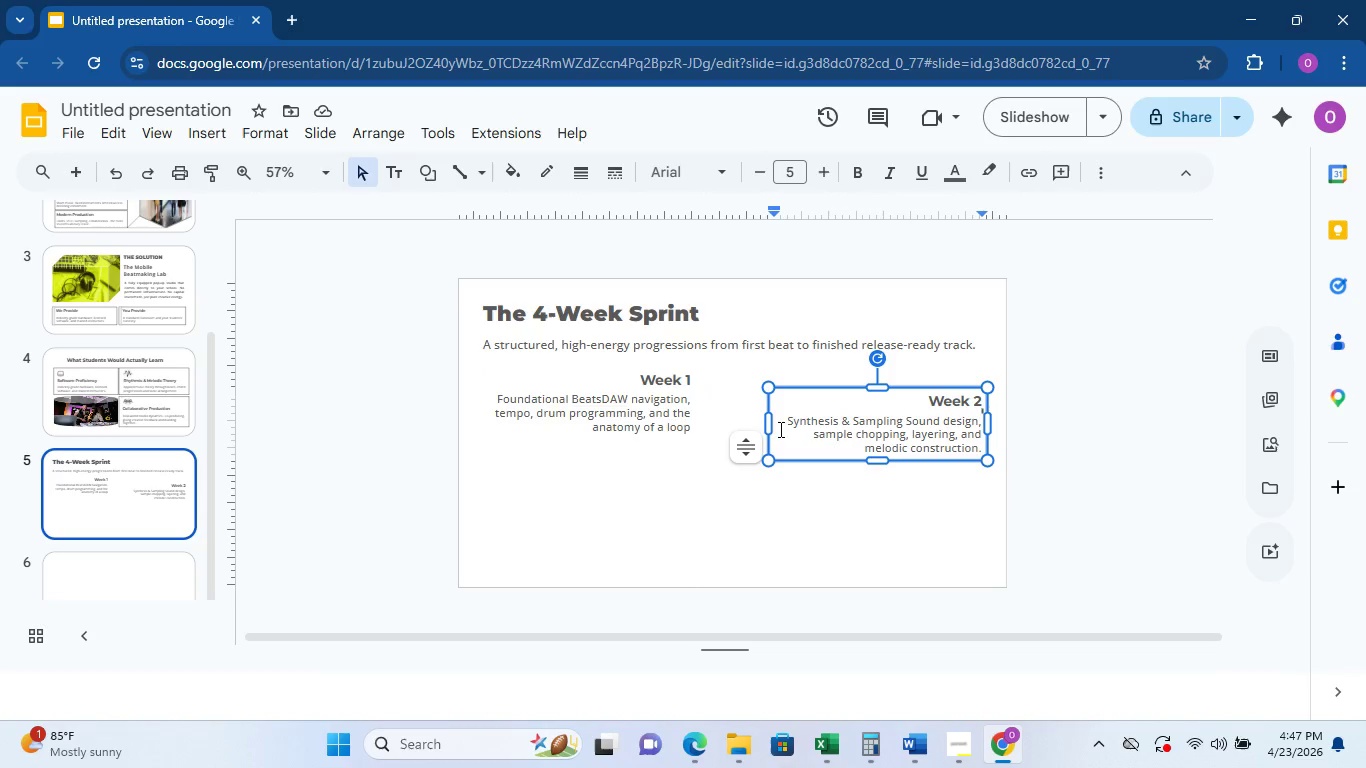 
left_click_drag(start_coordinate=[766, 423], to_coordinate=[759, 423])
 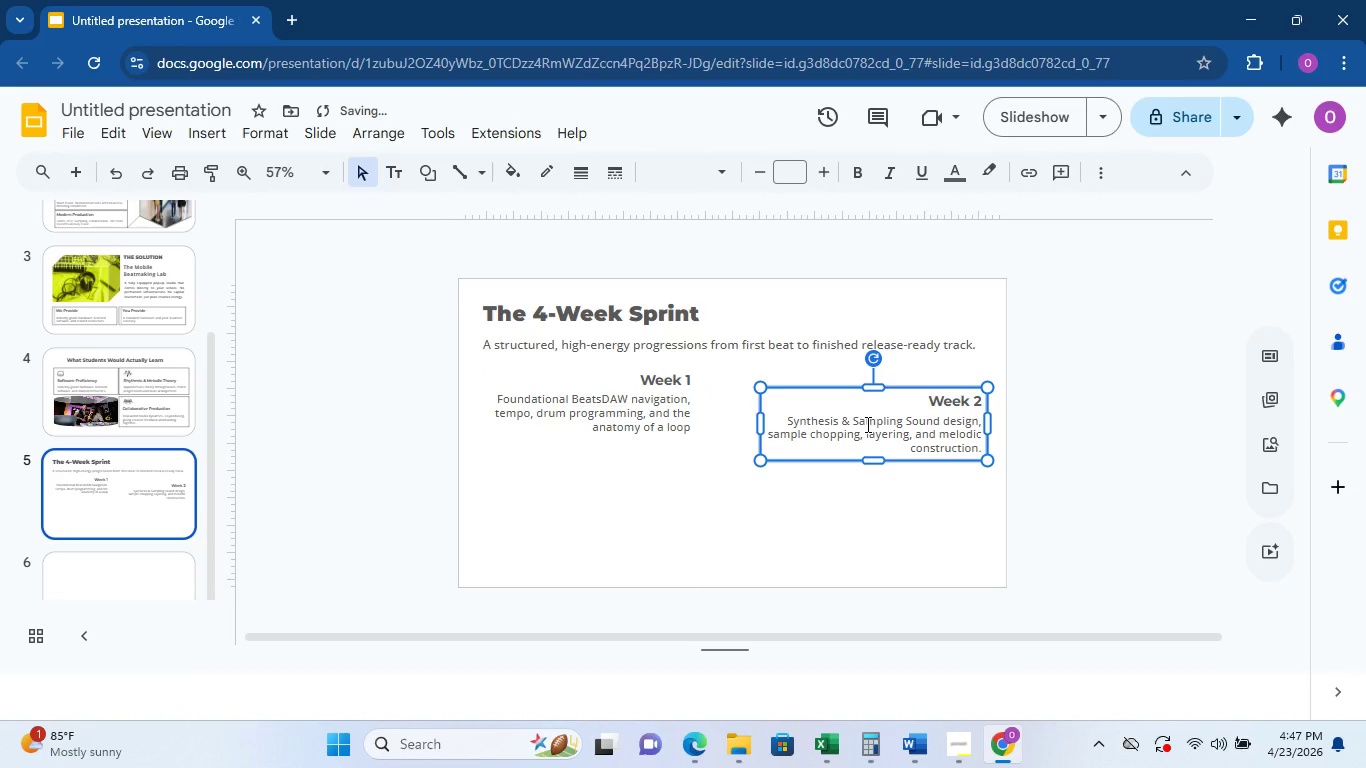 
double_click([868, 421])
 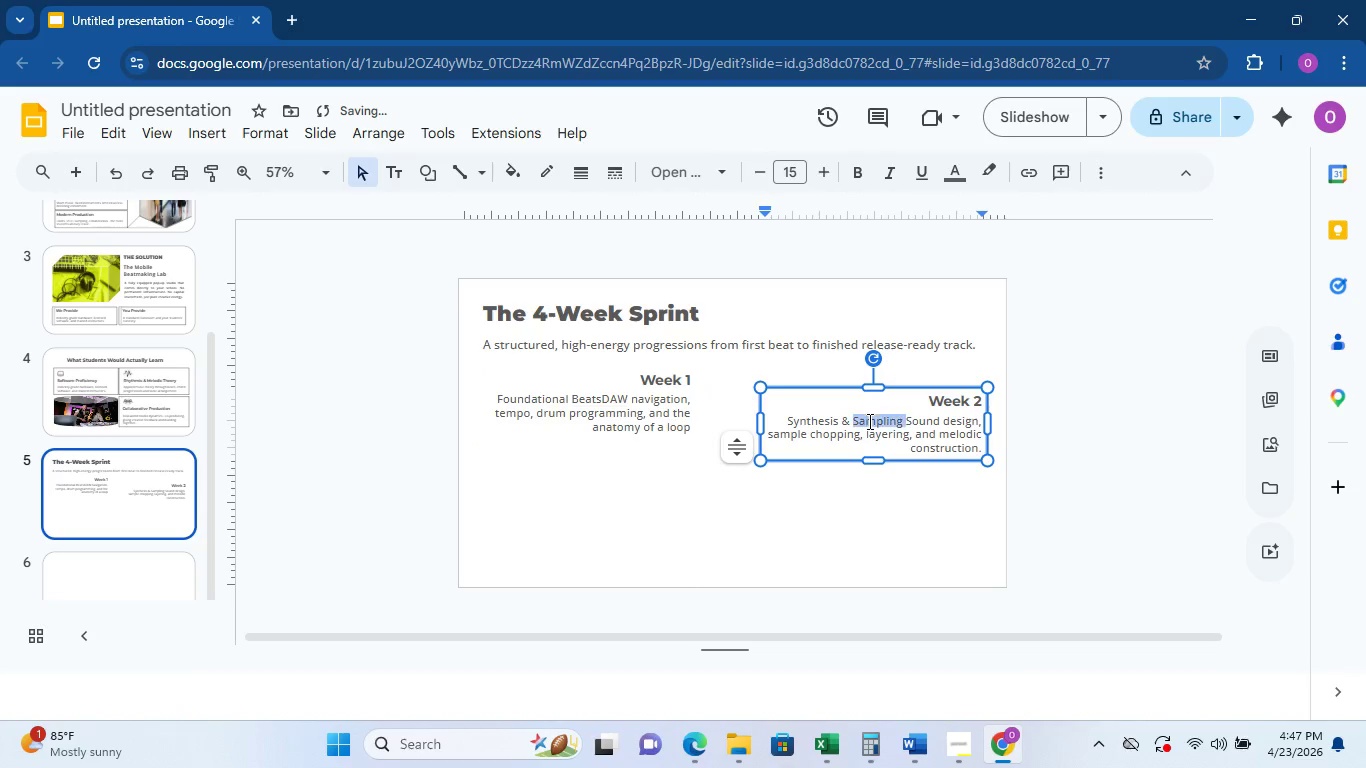 
triple_click([868, 421])
 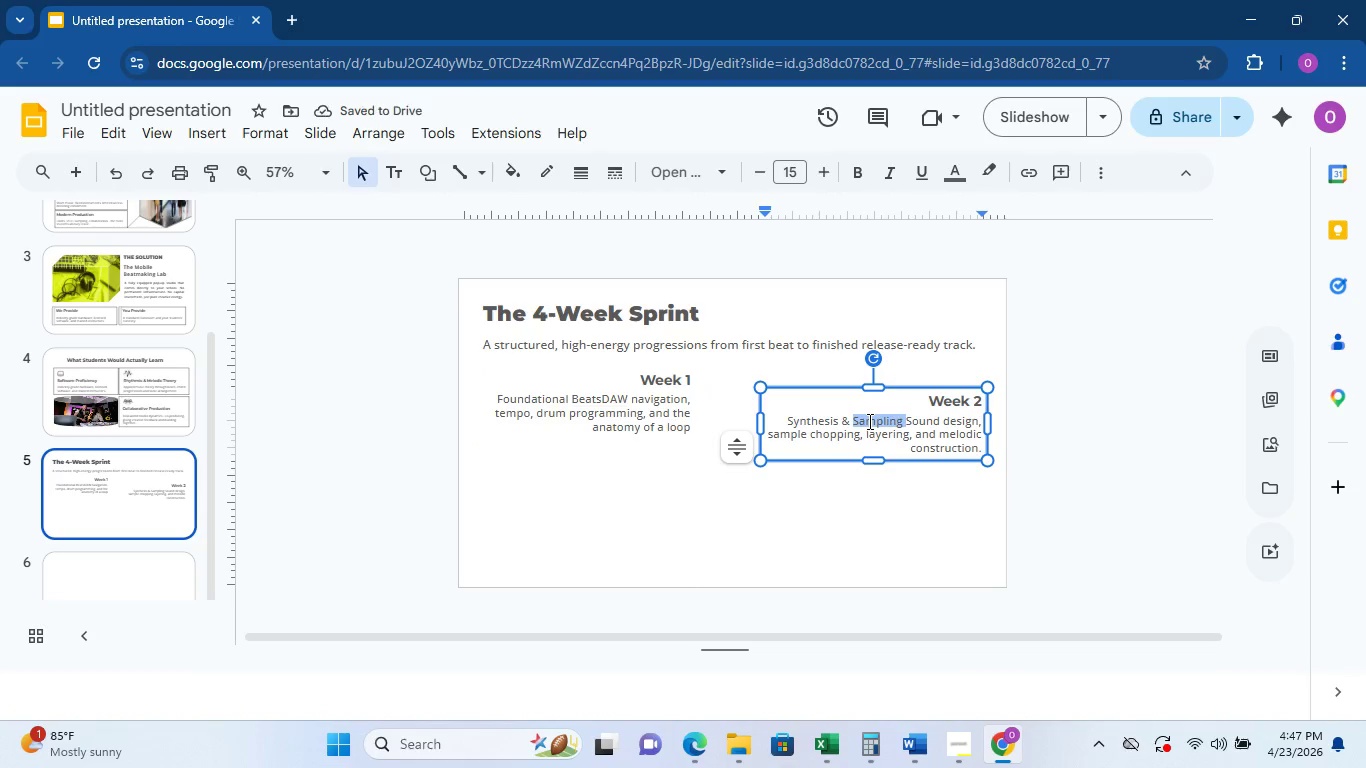 
triple_click([868, 421])
 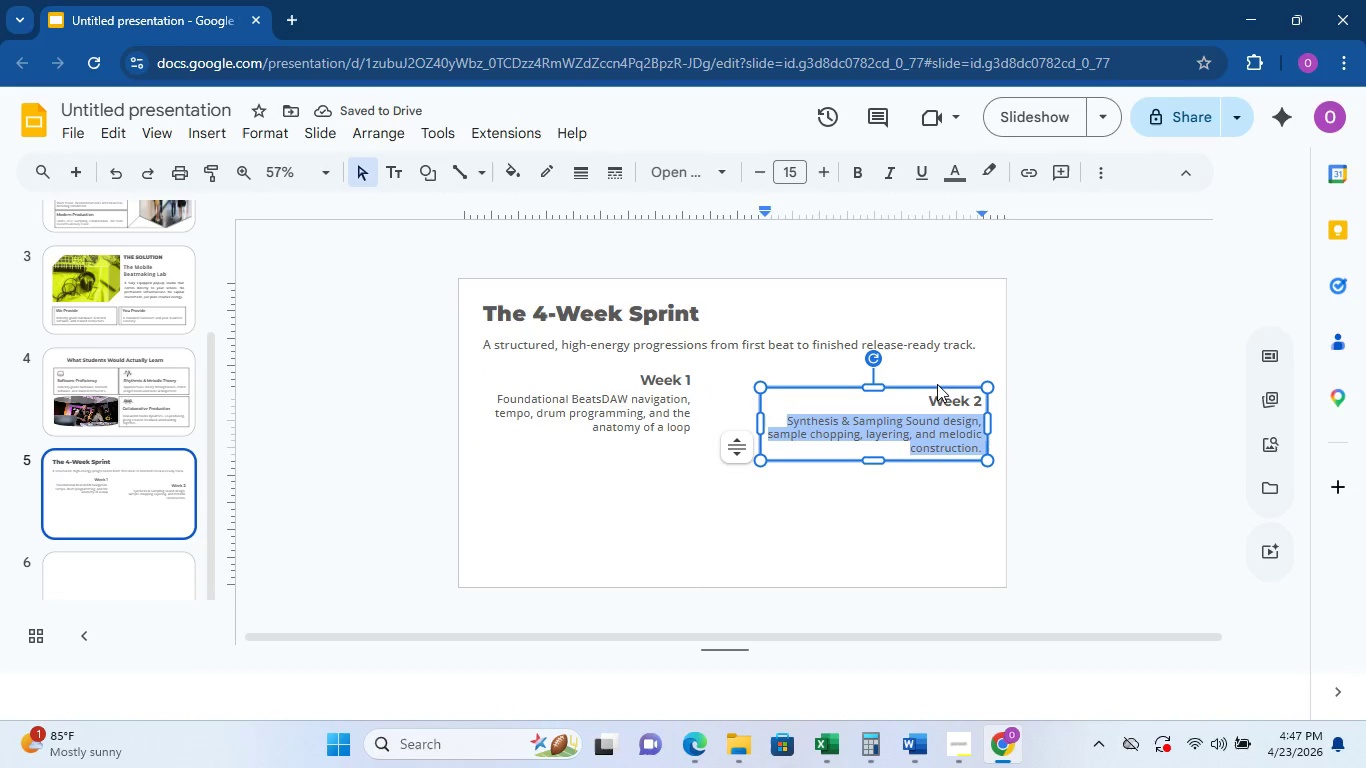 
double_click([933, 398])
 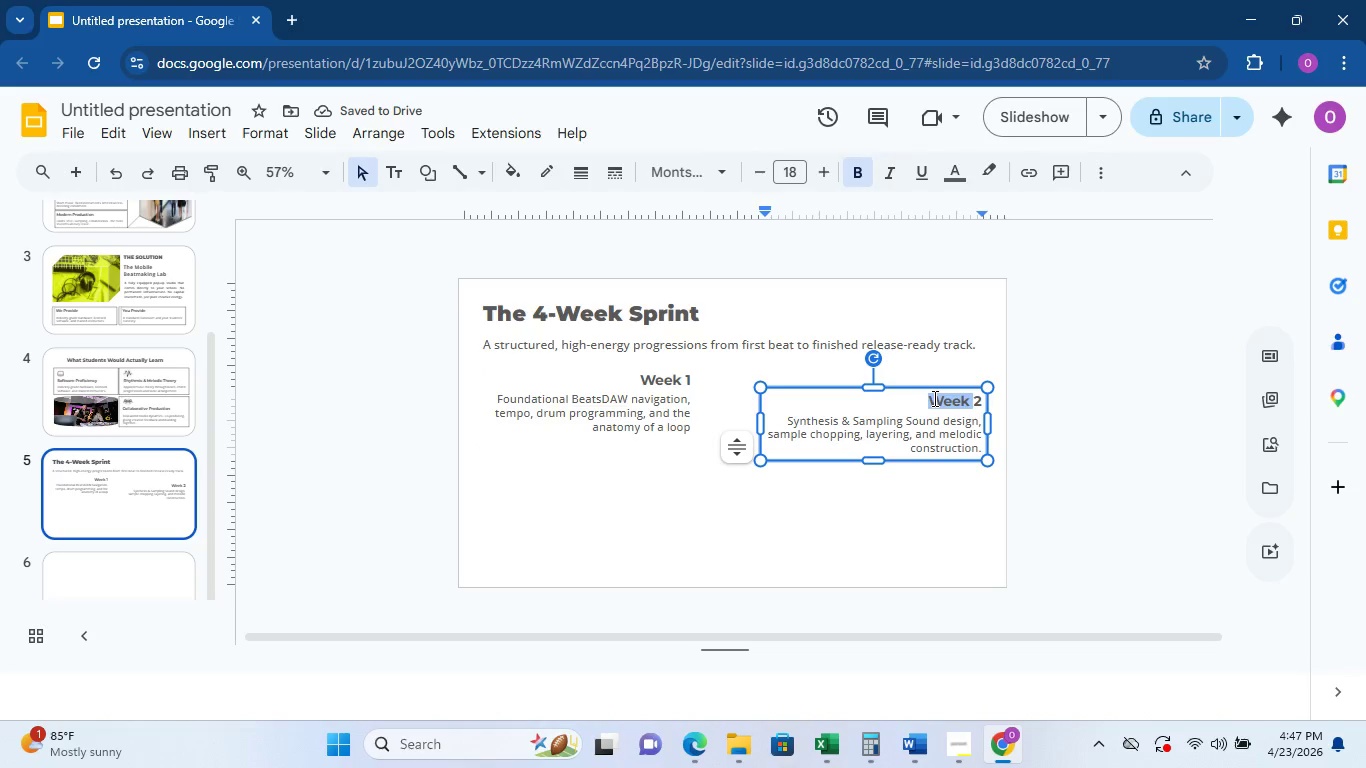 
triple_click([933, 398])
 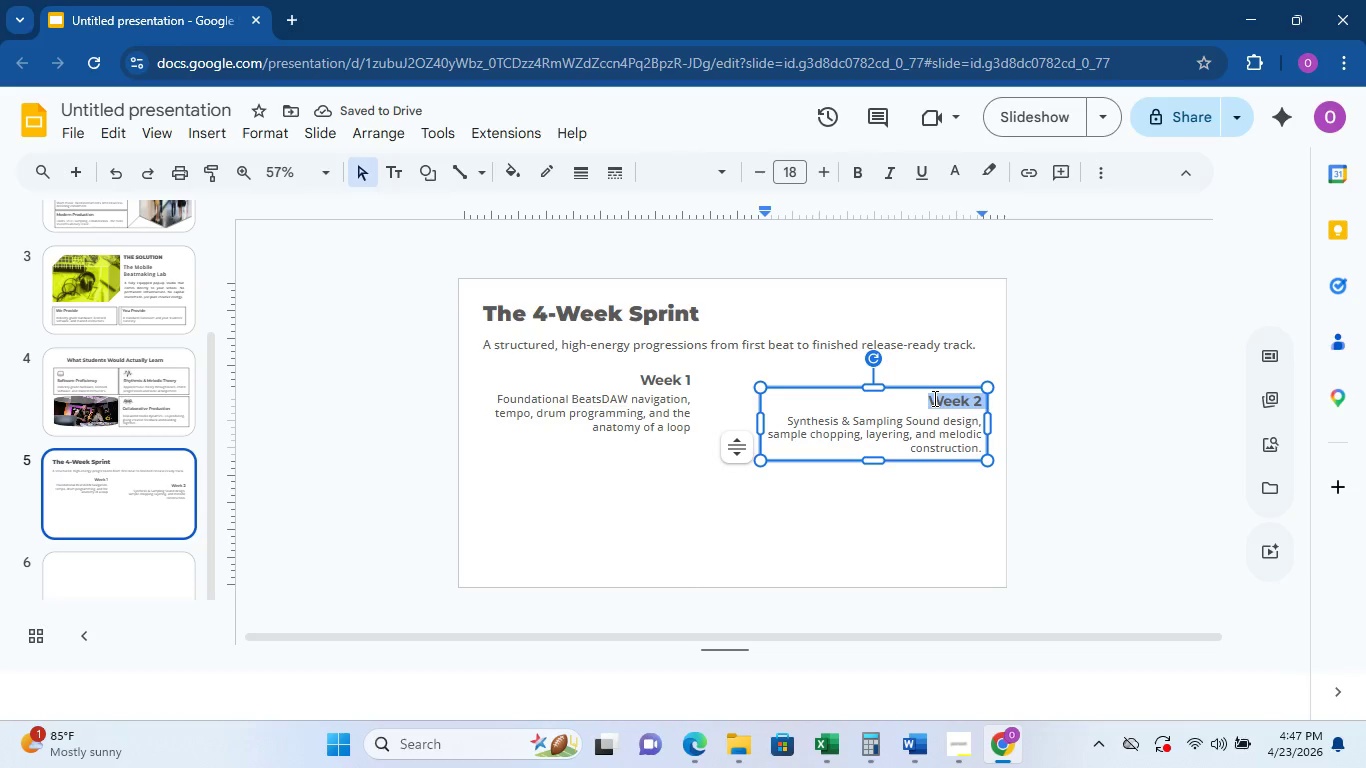 
triple_click([933, 398])
 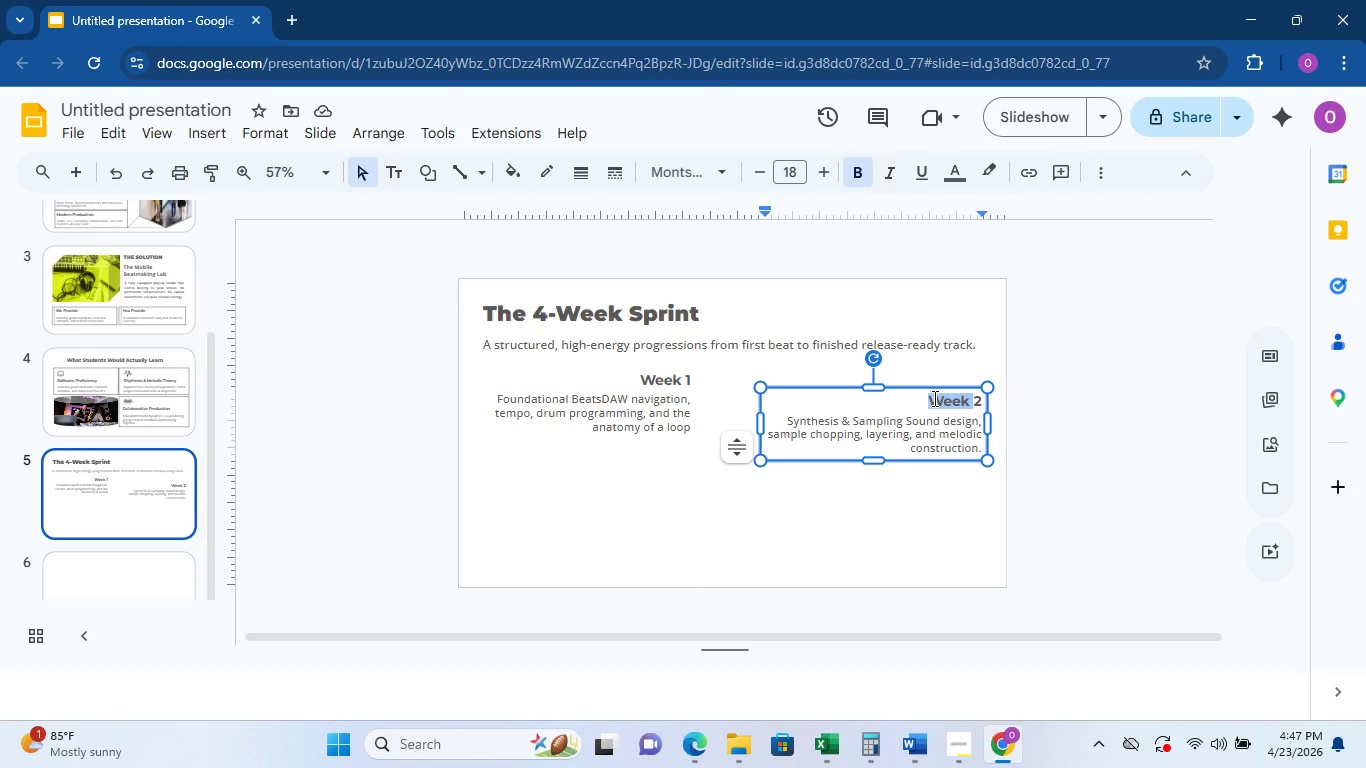 
key(Control+A)
 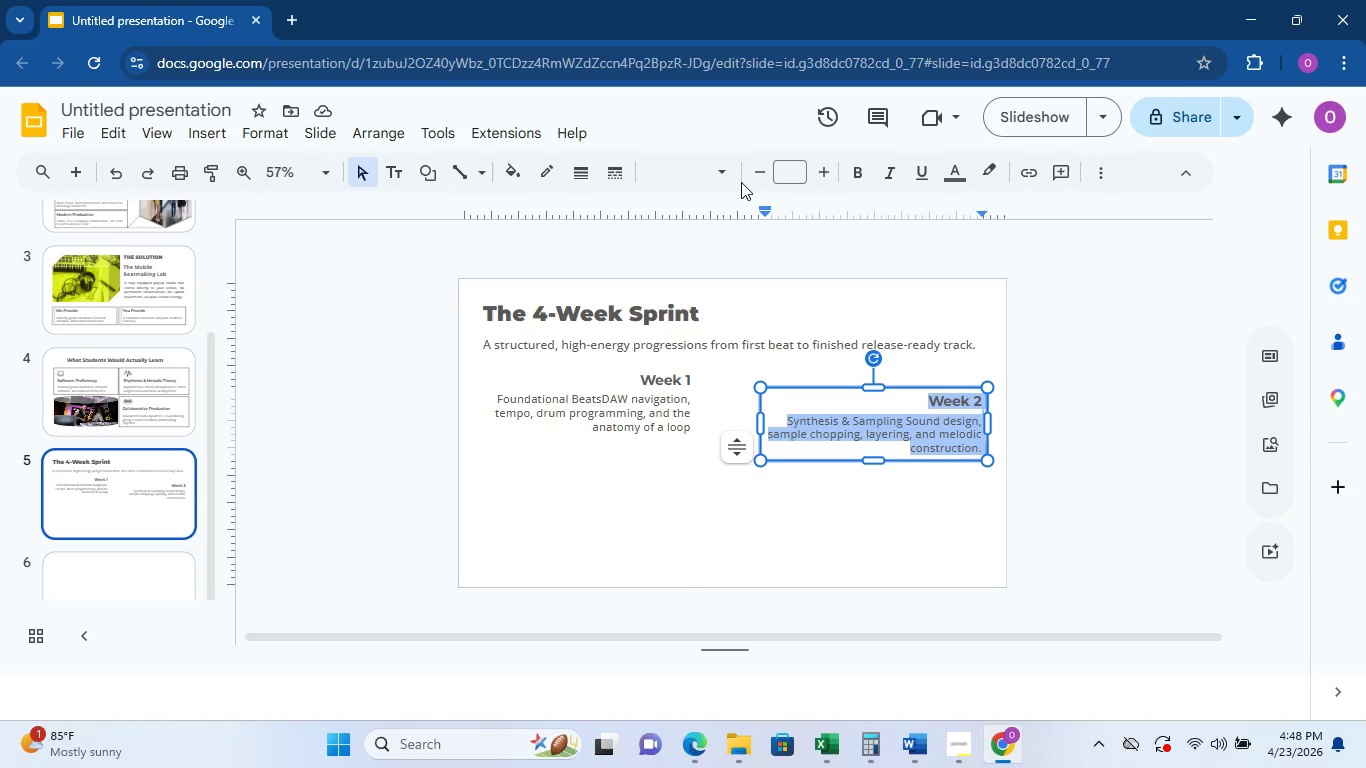 
left_click([734, 183])
 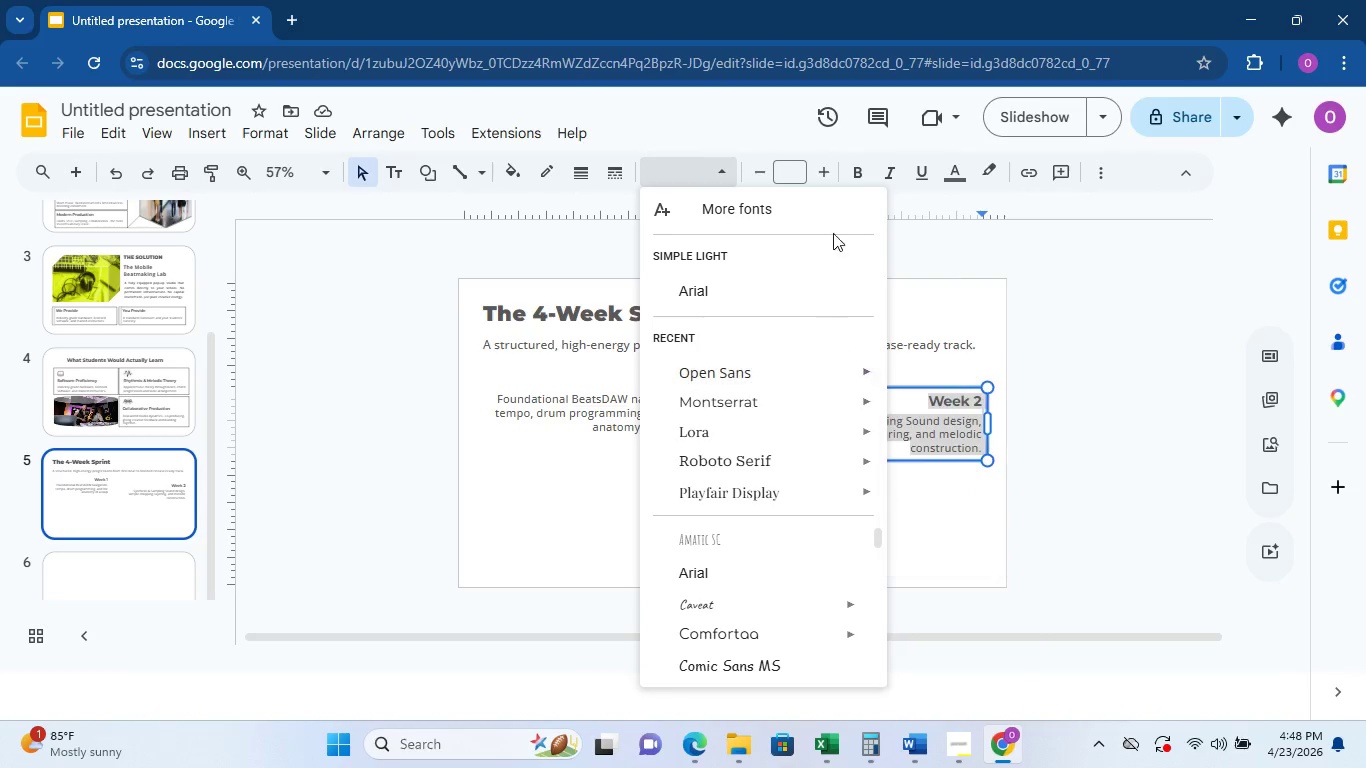 
left_click([1094, 172])
 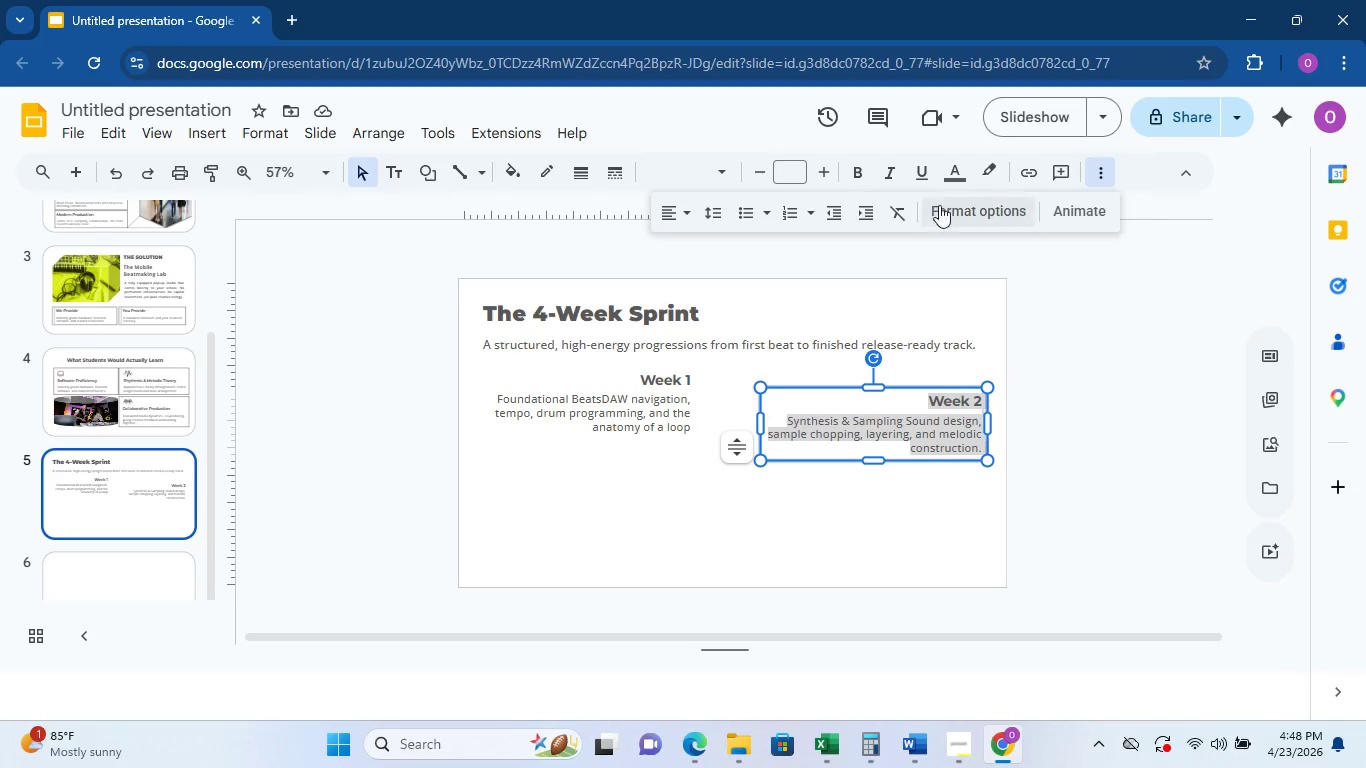 
wait(5.22)
 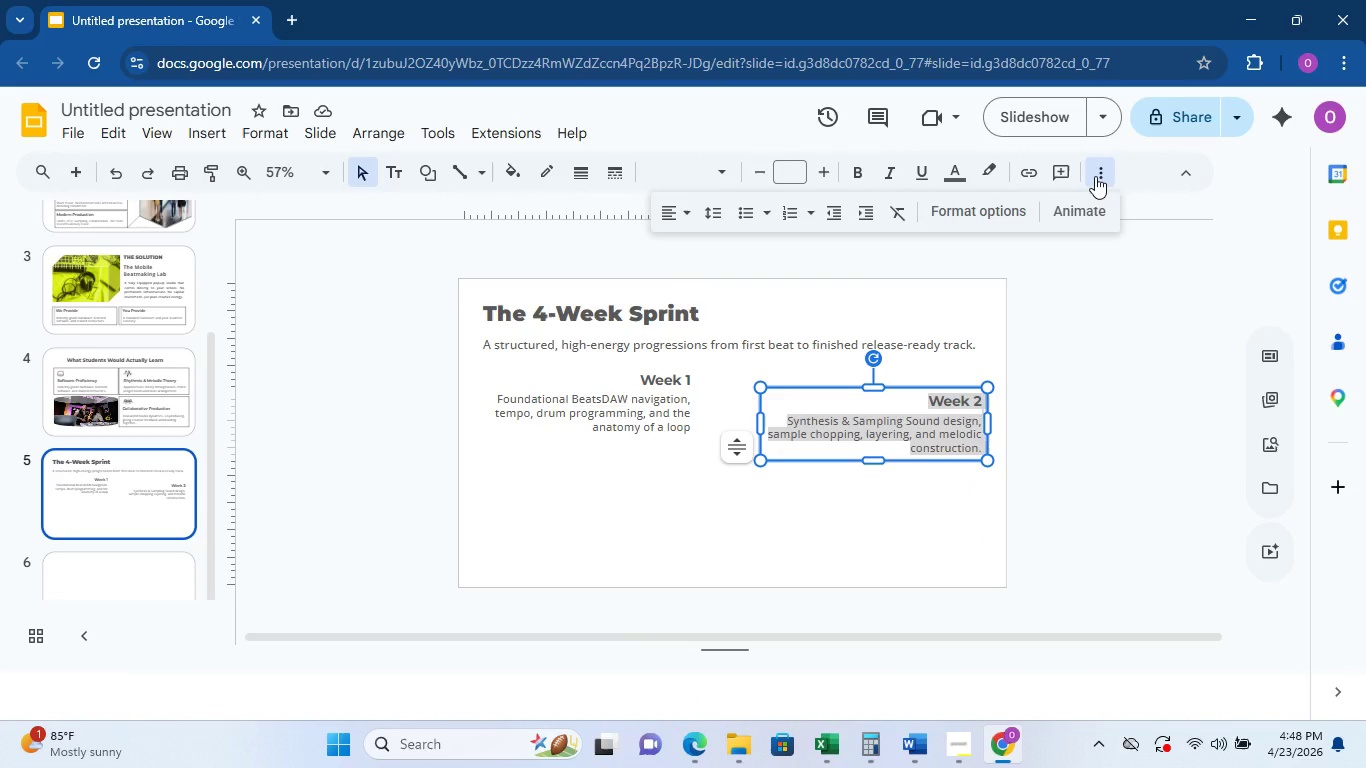 
left_click([685, 209])
 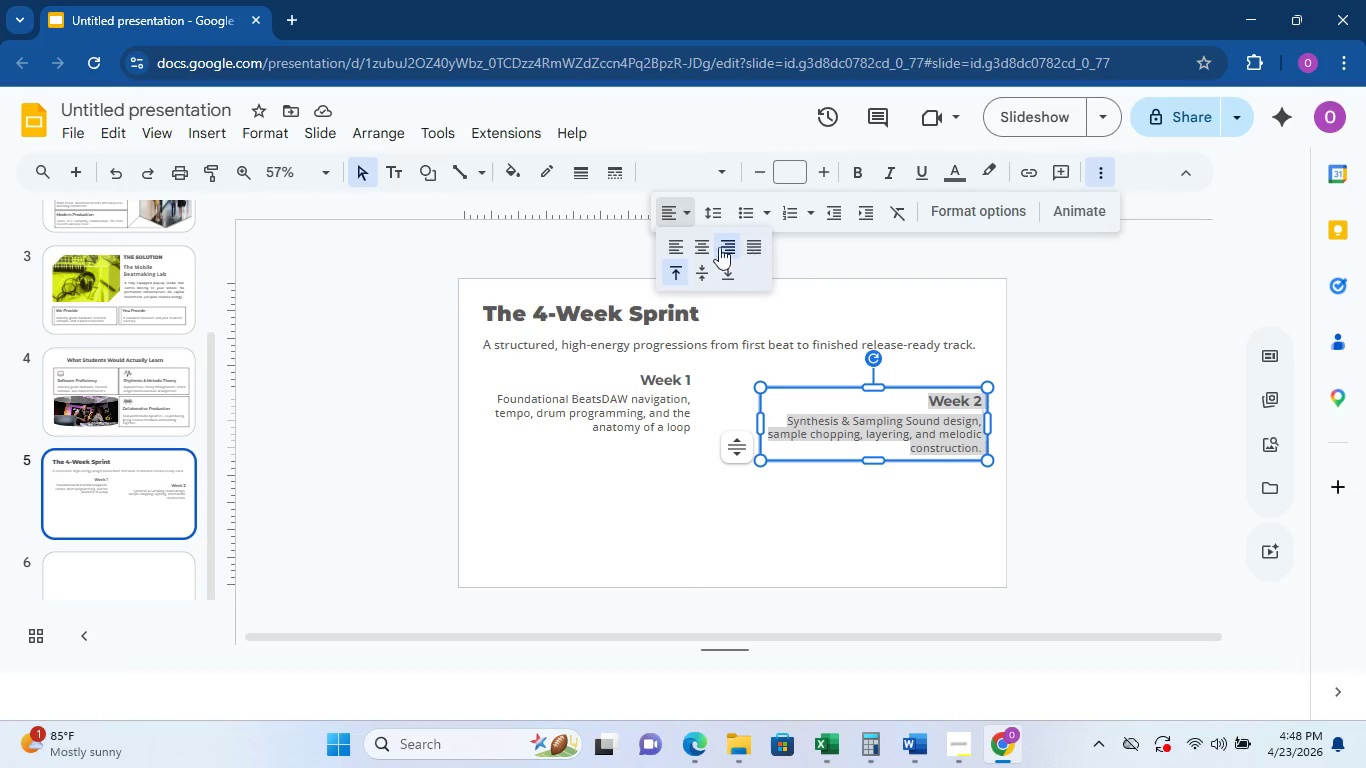 
left_click([679, 246])
 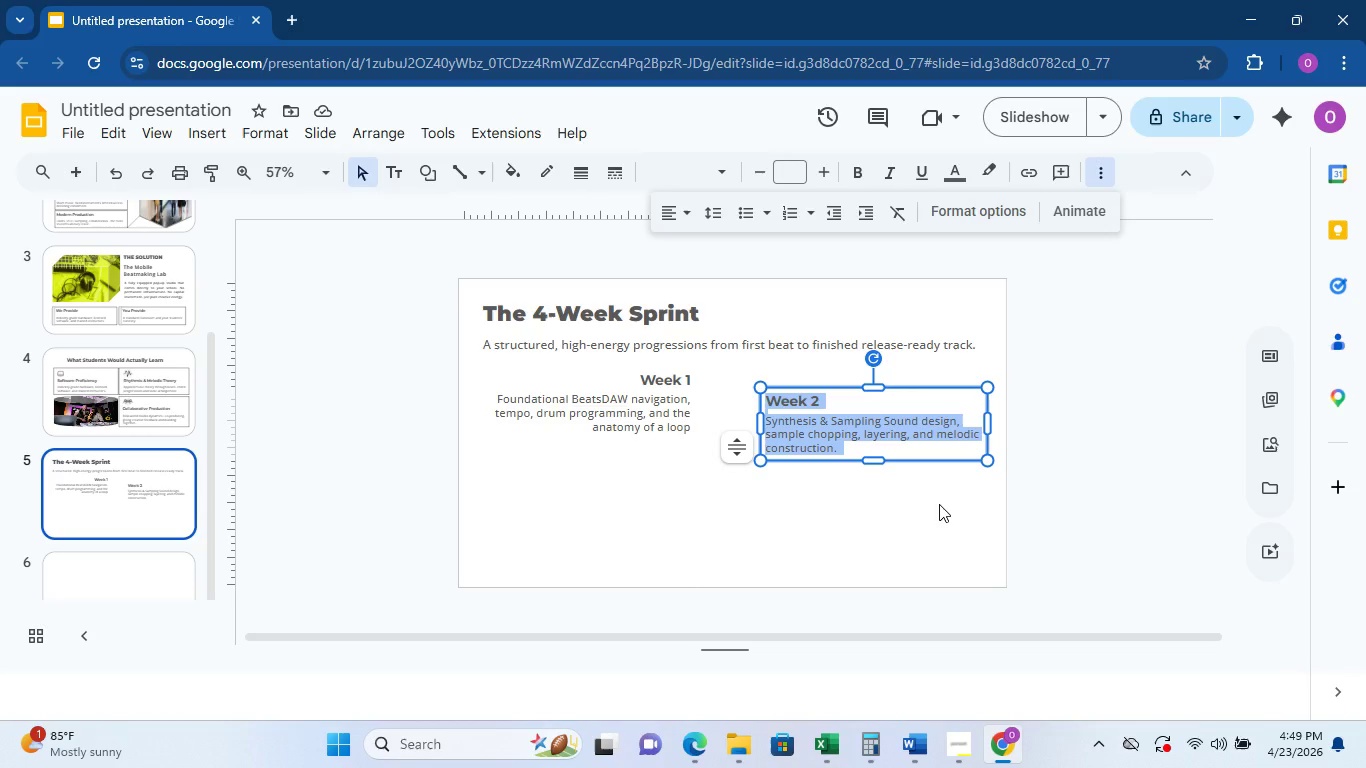 
wait(71.94)
 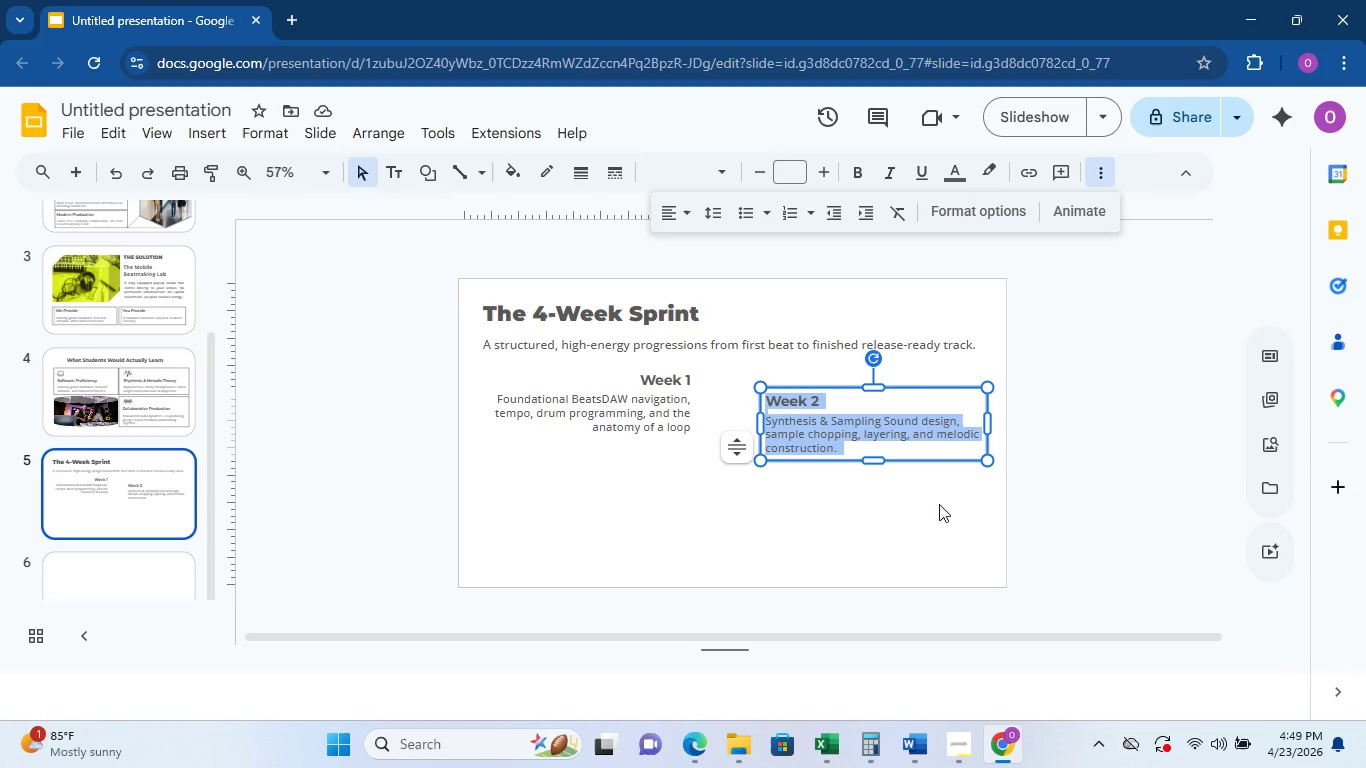 
left_click([785, 386])
 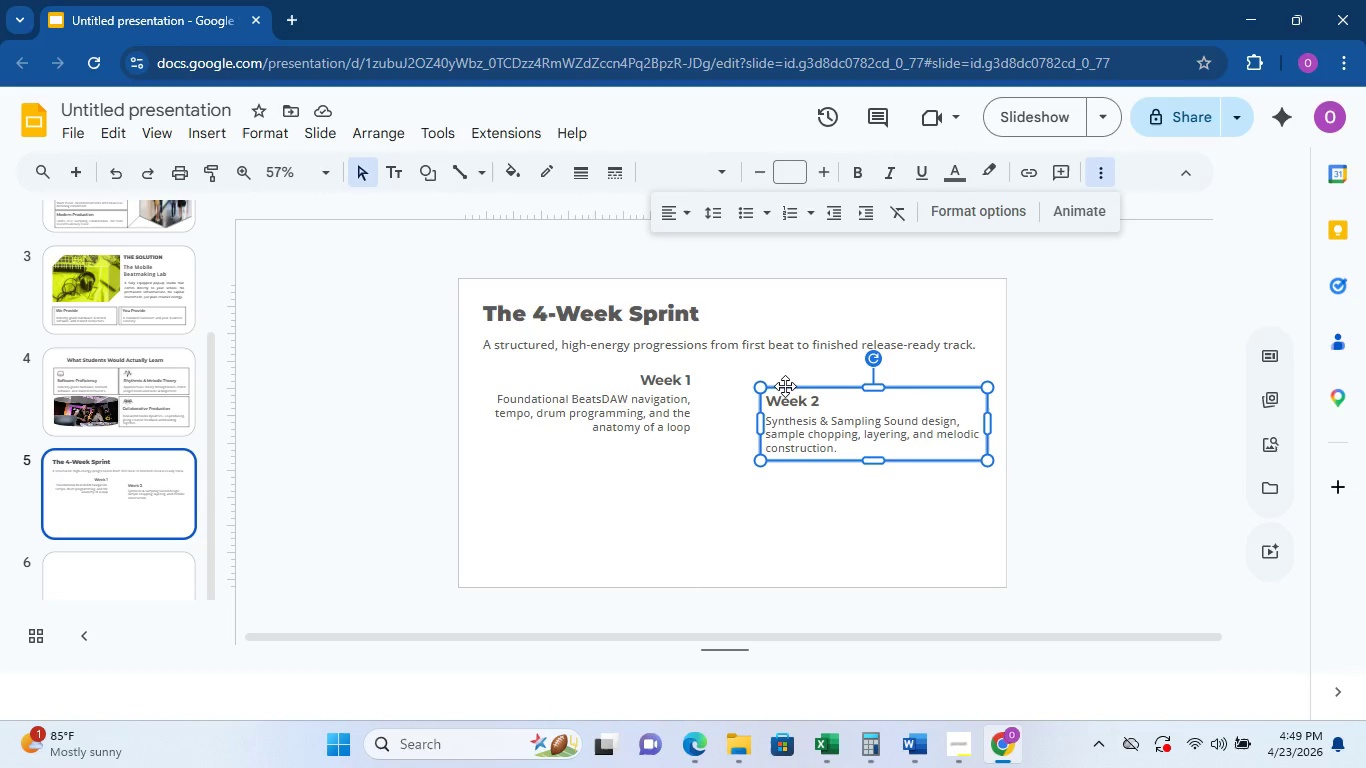 
key(Control+D)
 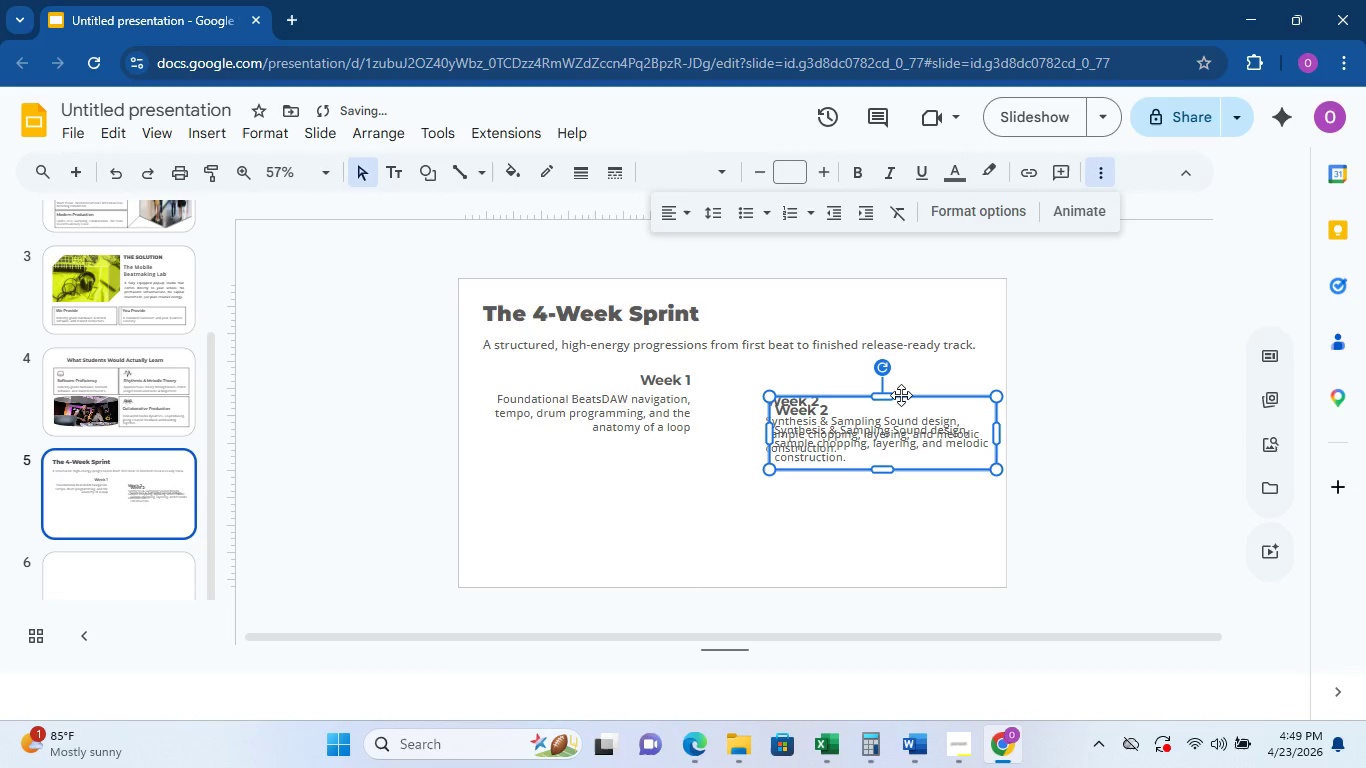 
left_click_drag(start_coordinate=[902, 395], to_coordinate=[903, 491])
 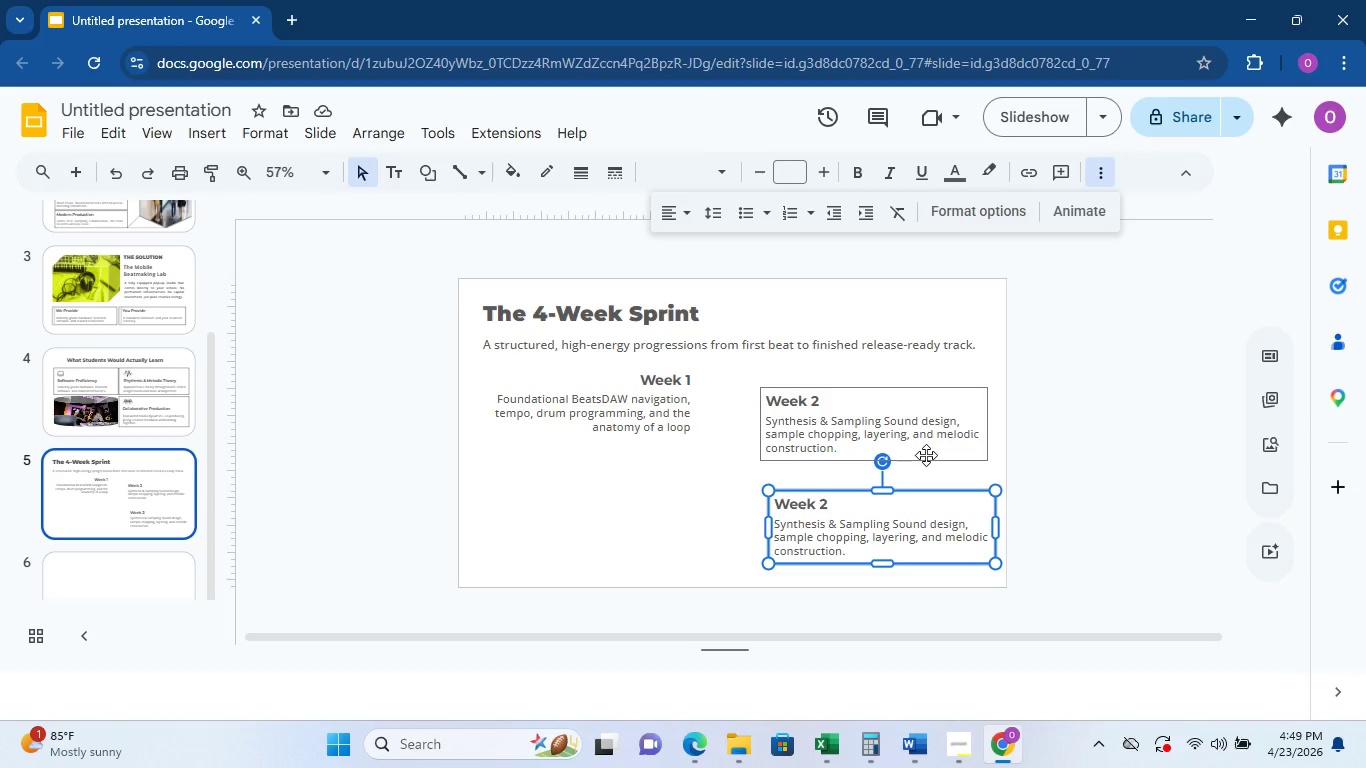 
wait(17.0)
 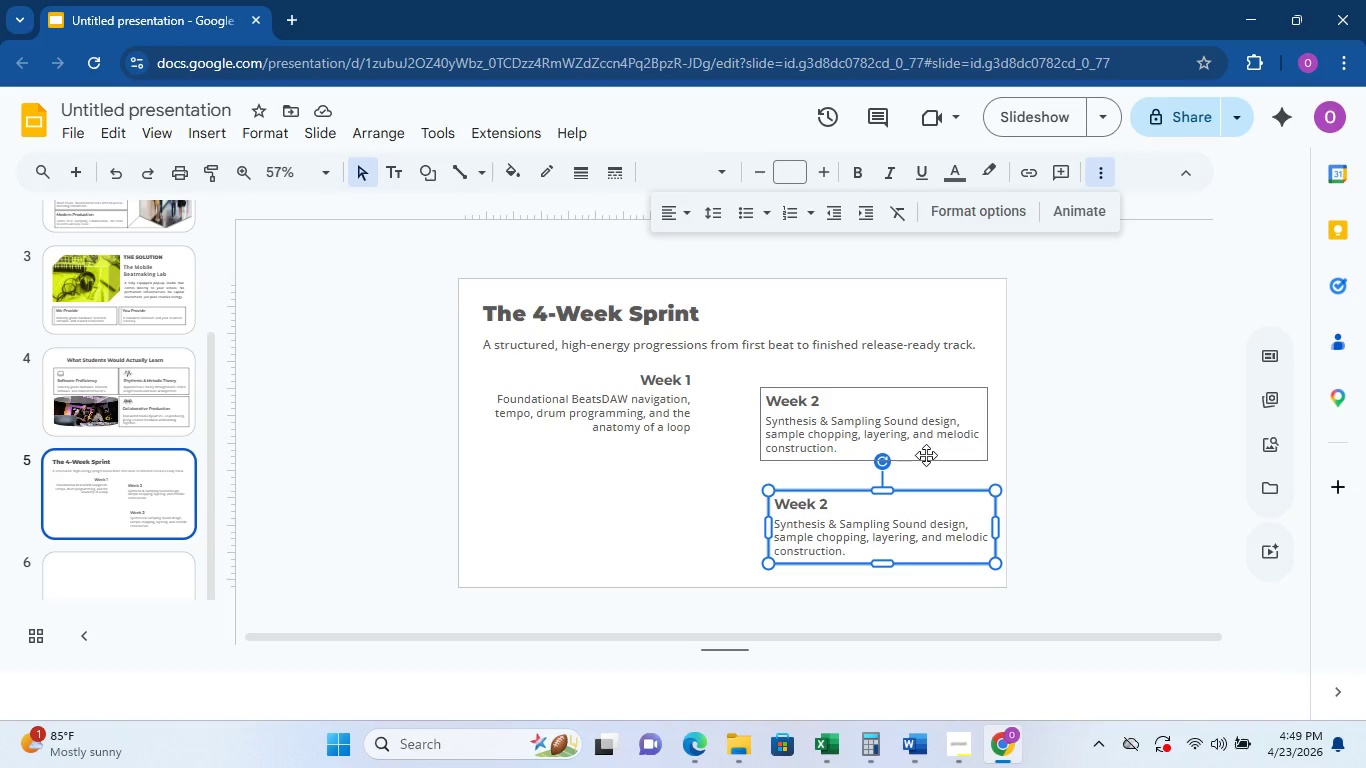 
left_click_drag(start_coordinate=[905, 488], to_coordinate=[899, 484])
 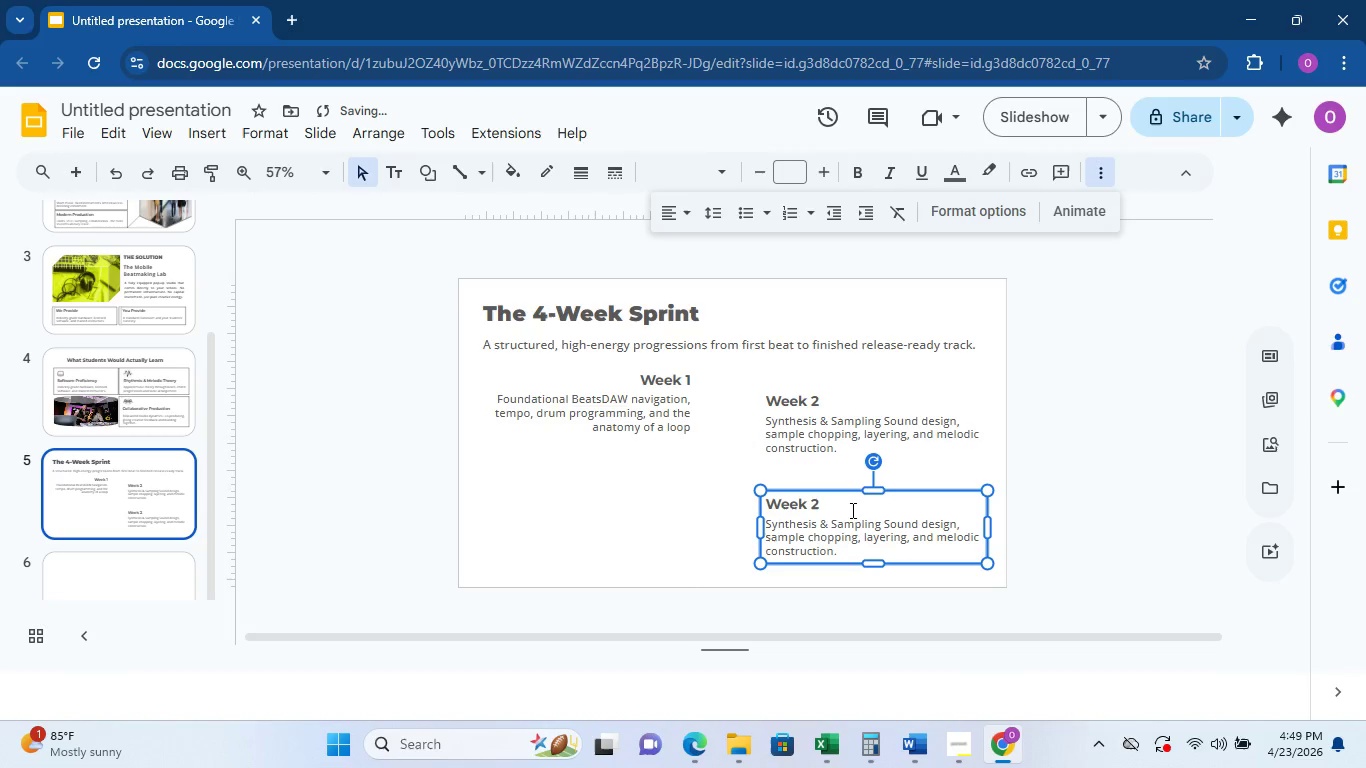 
left_click([842, 500])
 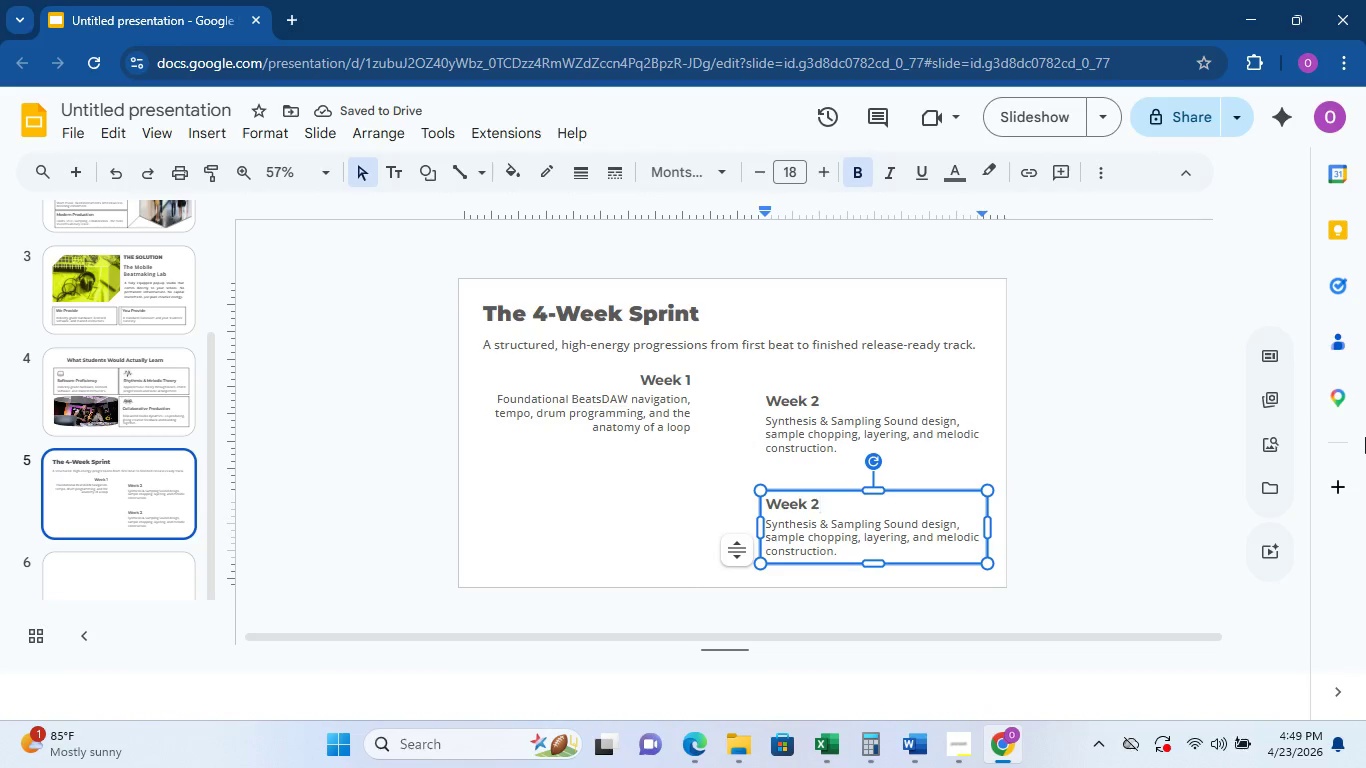 
key(Backspace)
 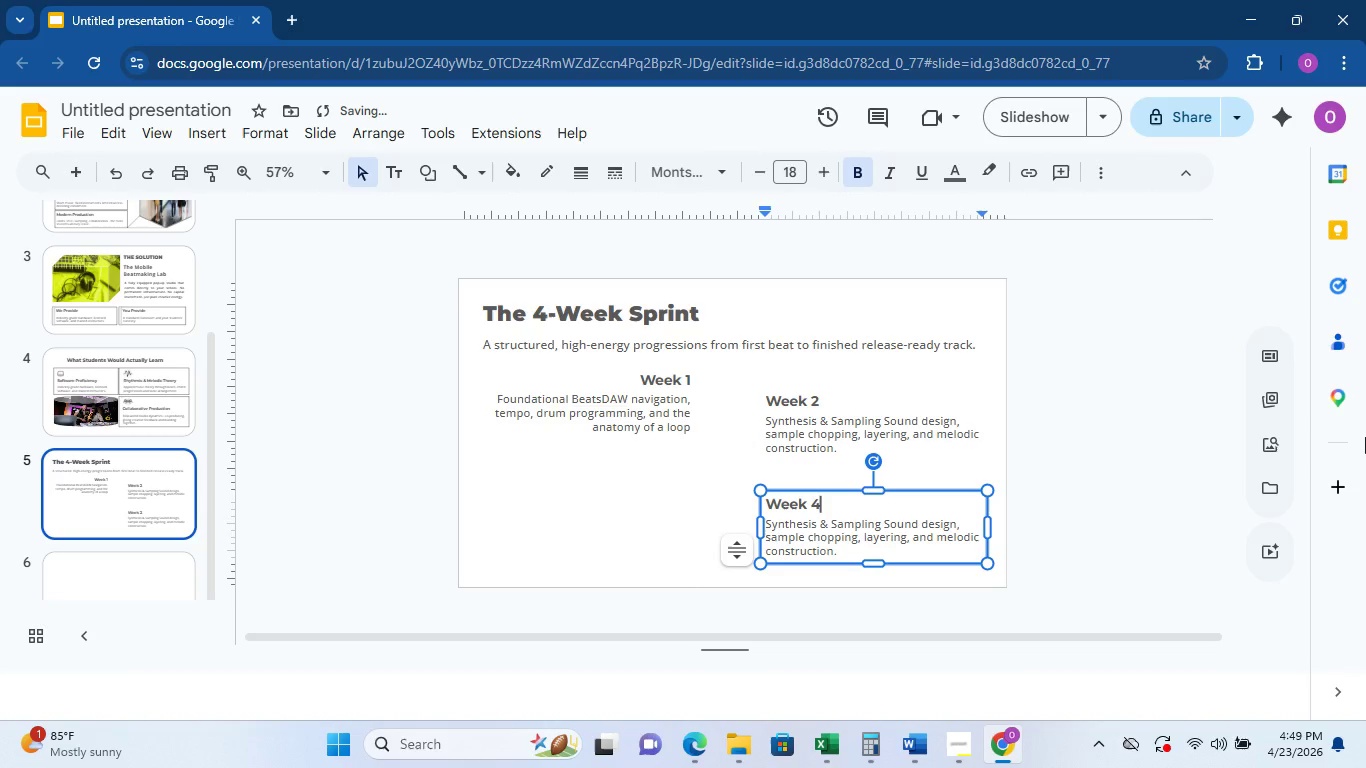 
key(4)
 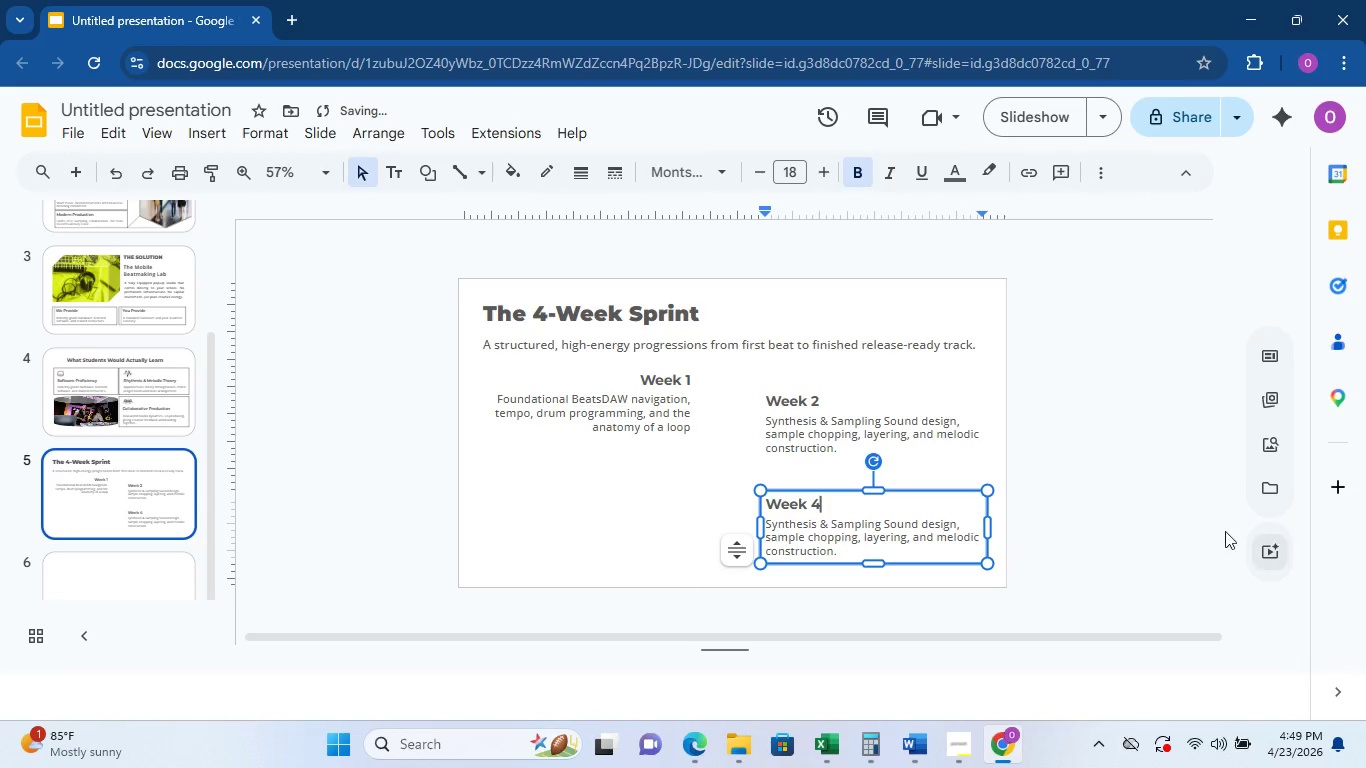 
left_click_drag(start_coordinate=[881, 555], to_coordinate=[765, 524])
 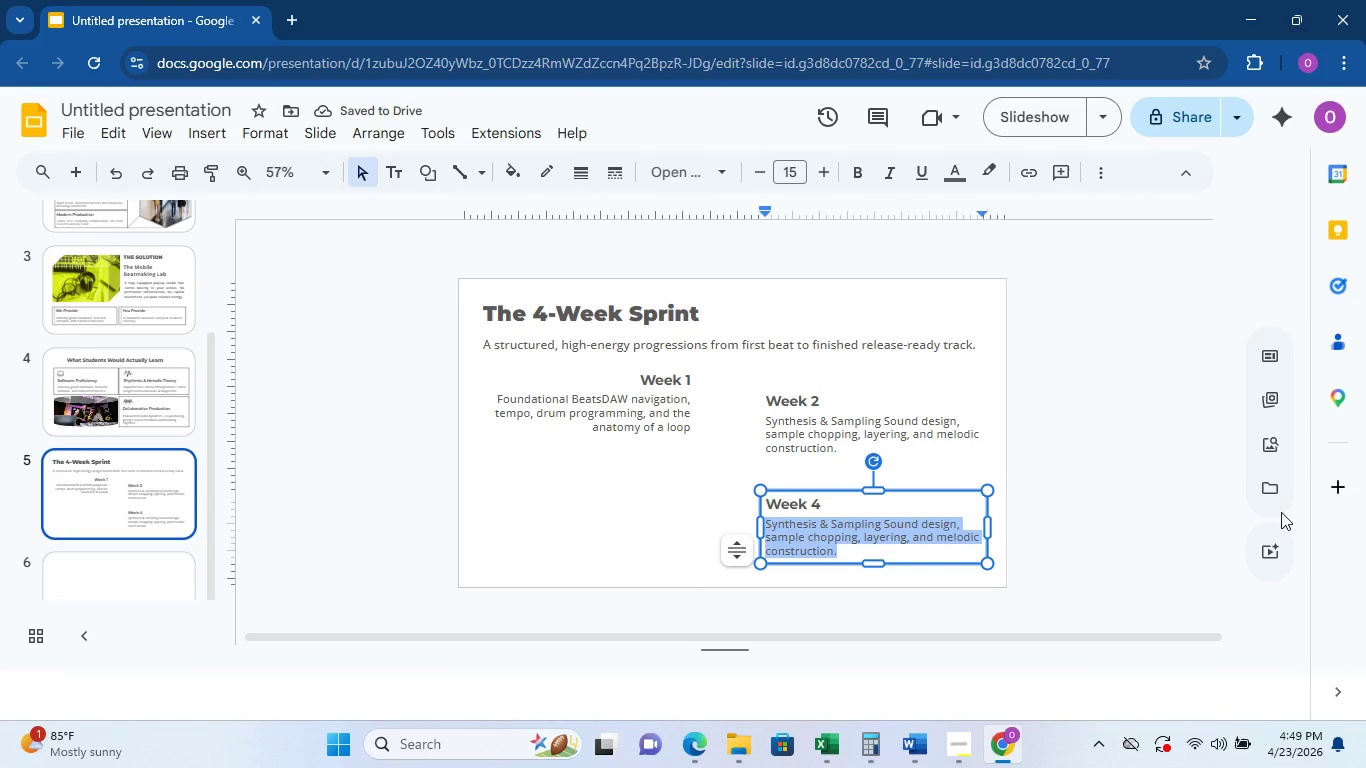 
type(Final Project S)
 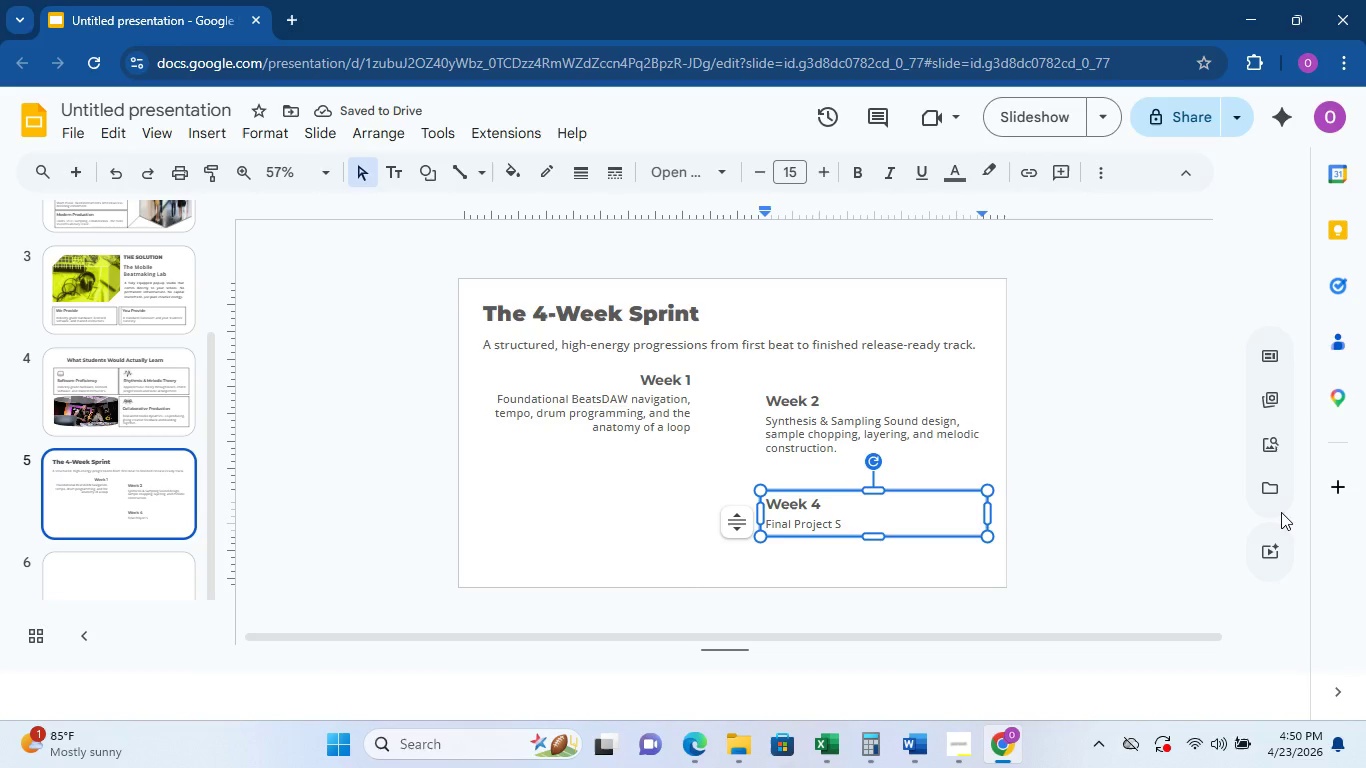 
wait(5.98)
 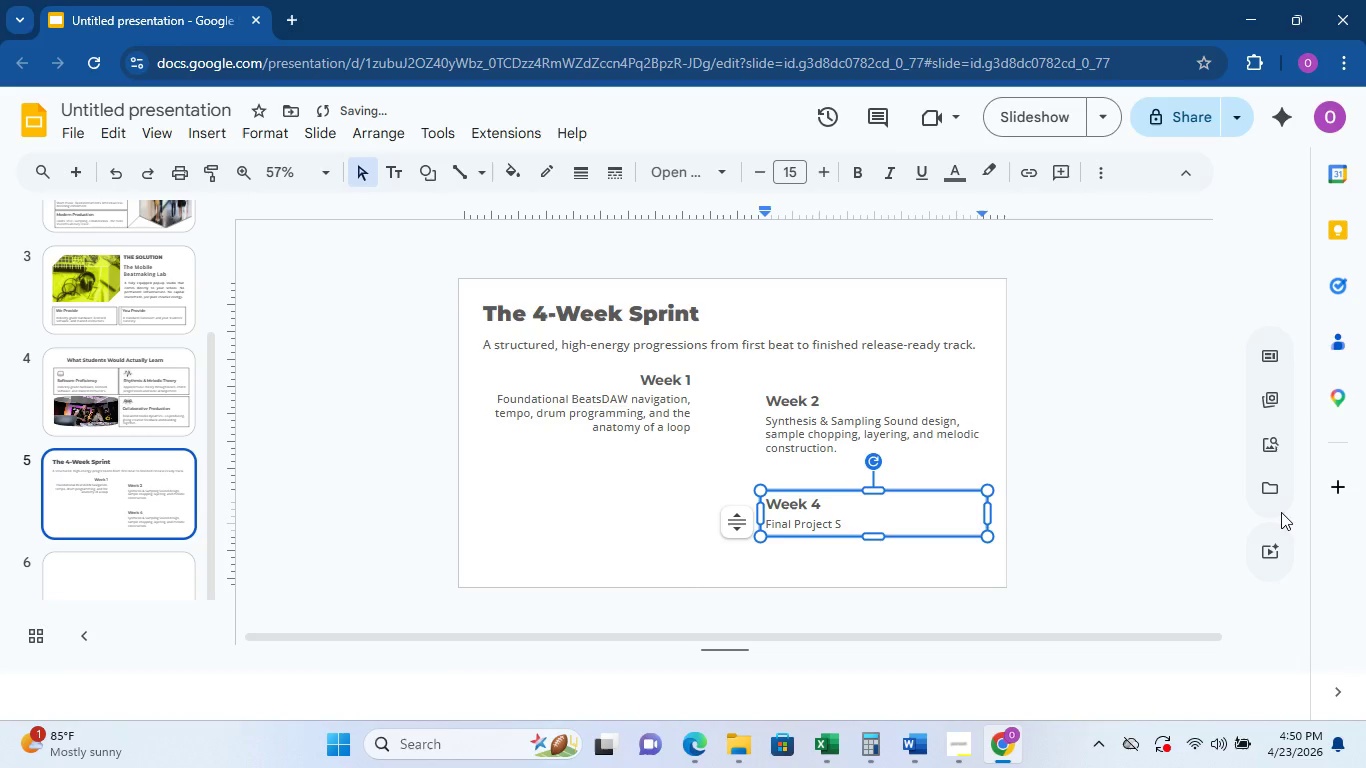 
type(howdown Students present a polished )
 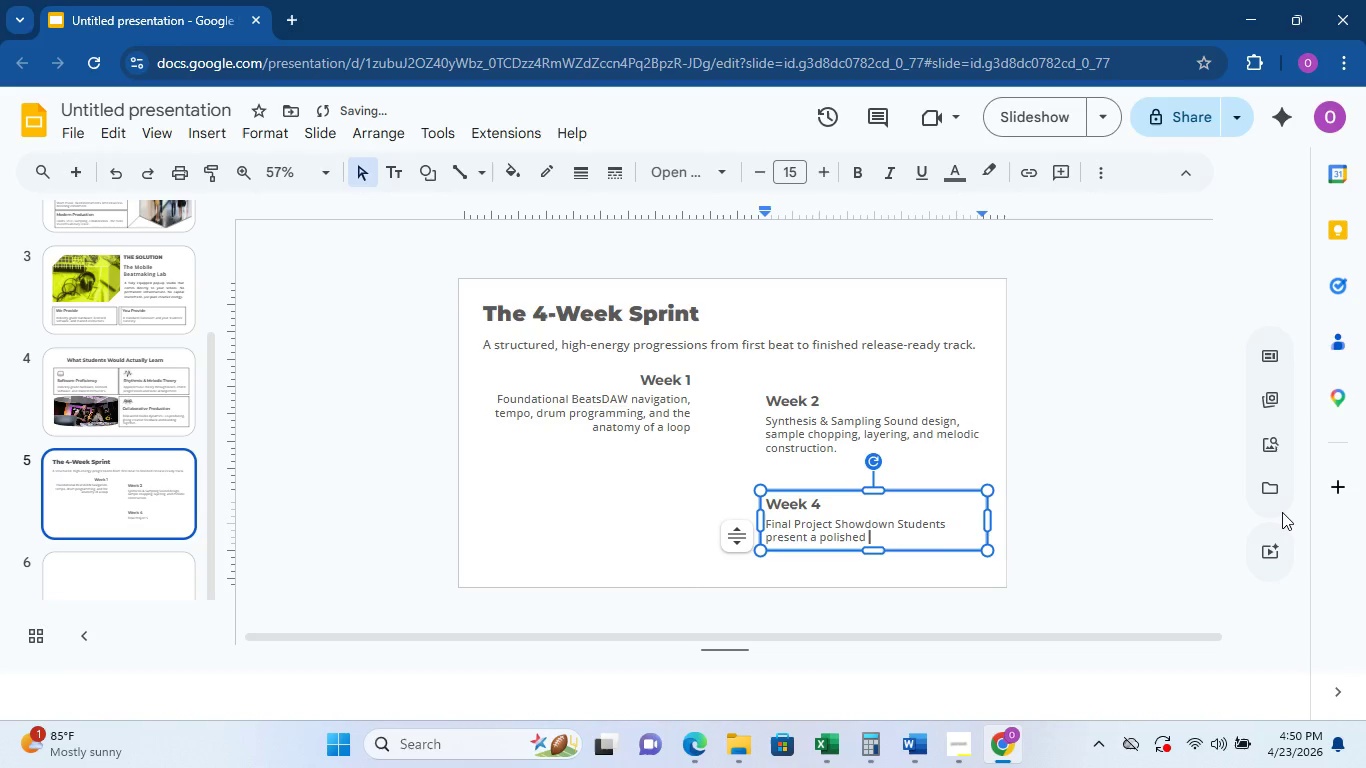 
left_click([1282, 512])
 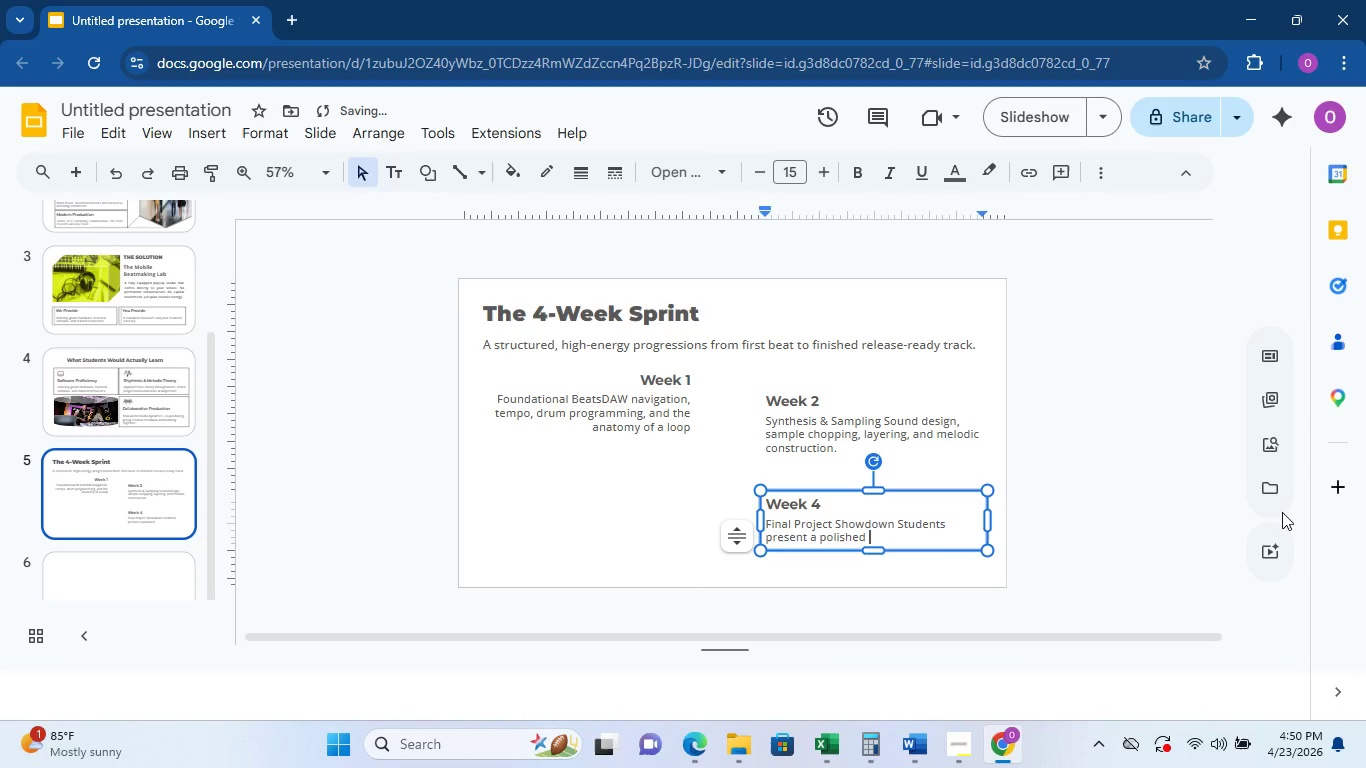 
key(3)
 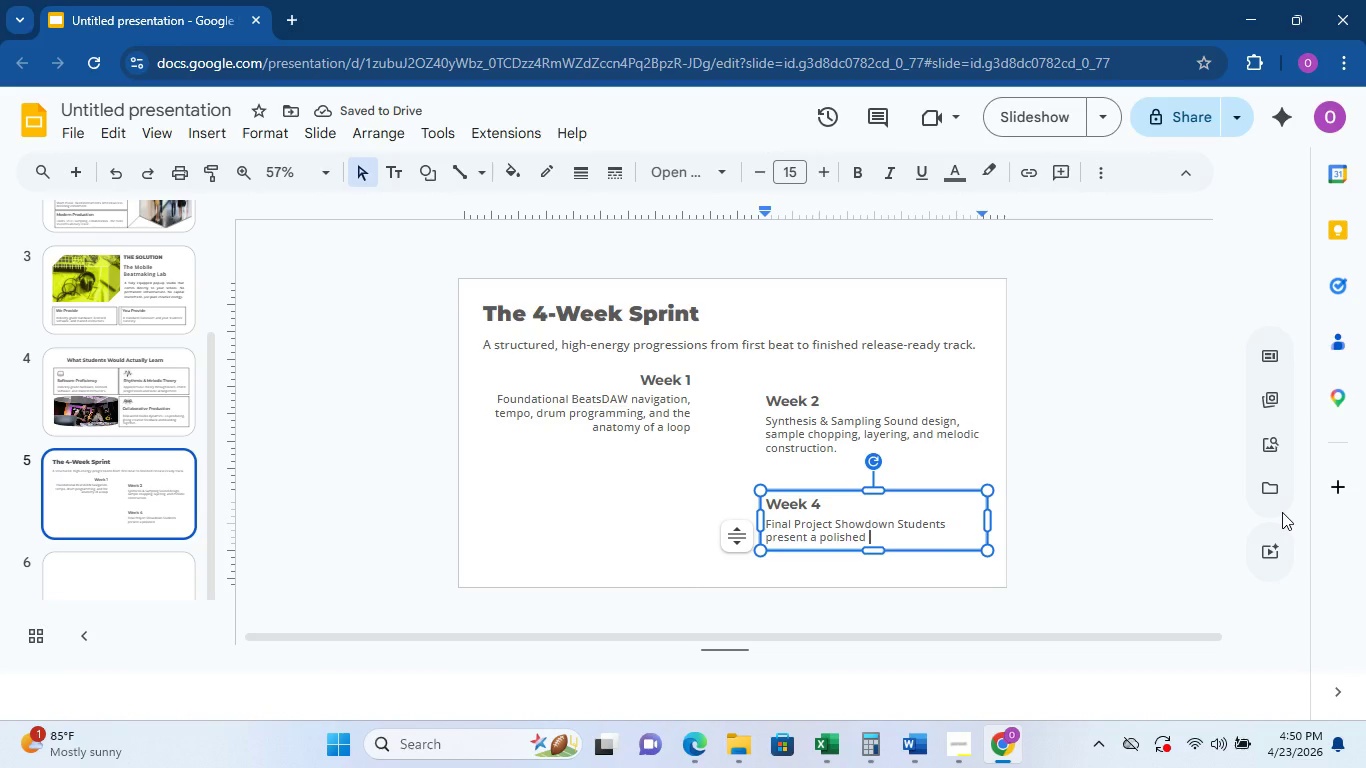 
left_click([1282, 512])
 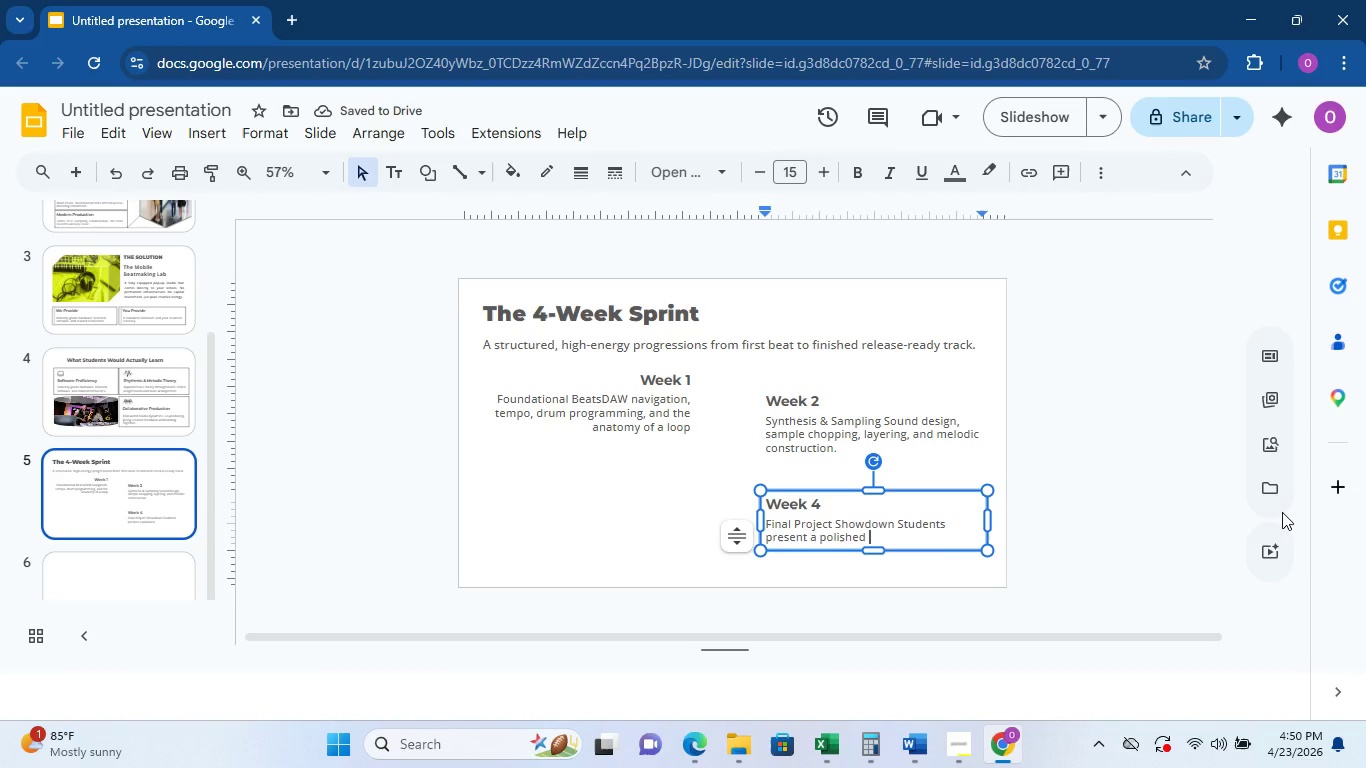 
key(3)
 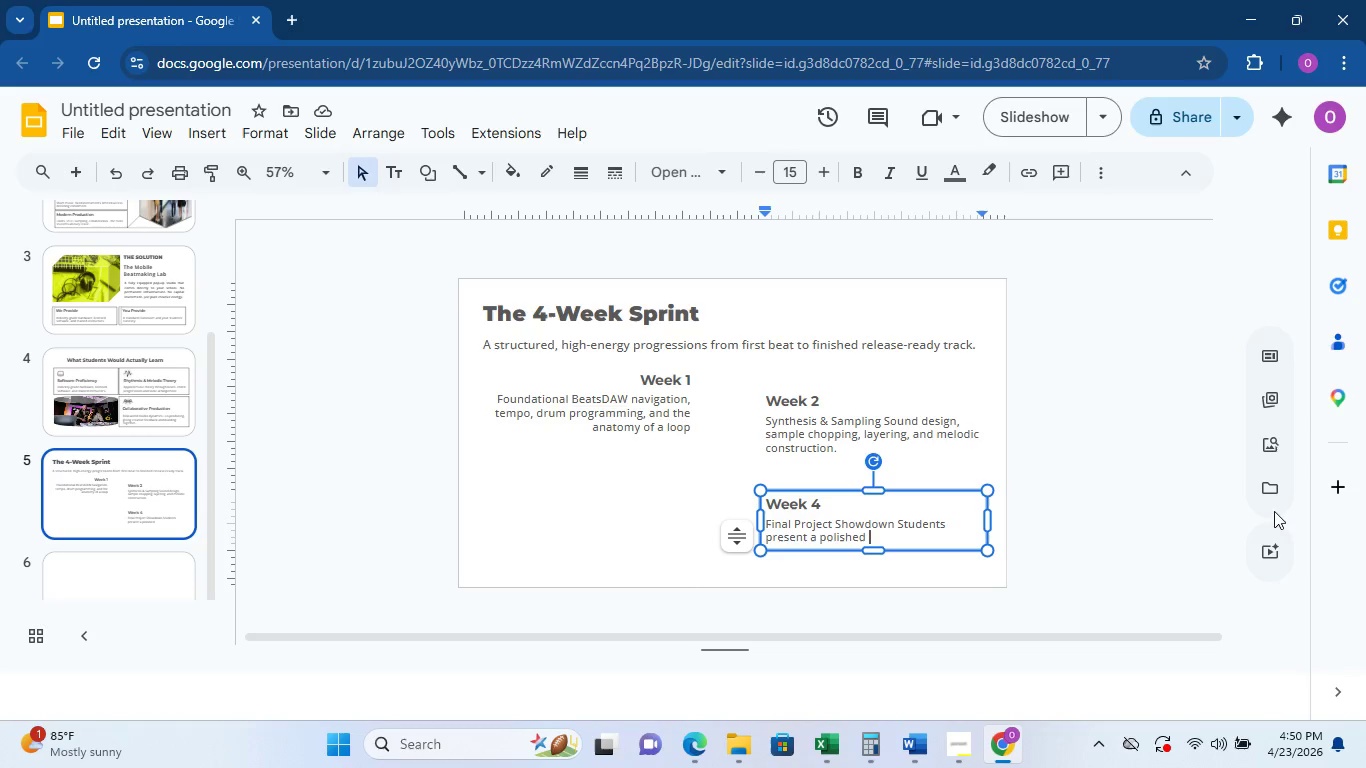 
left_click([910, 534])
 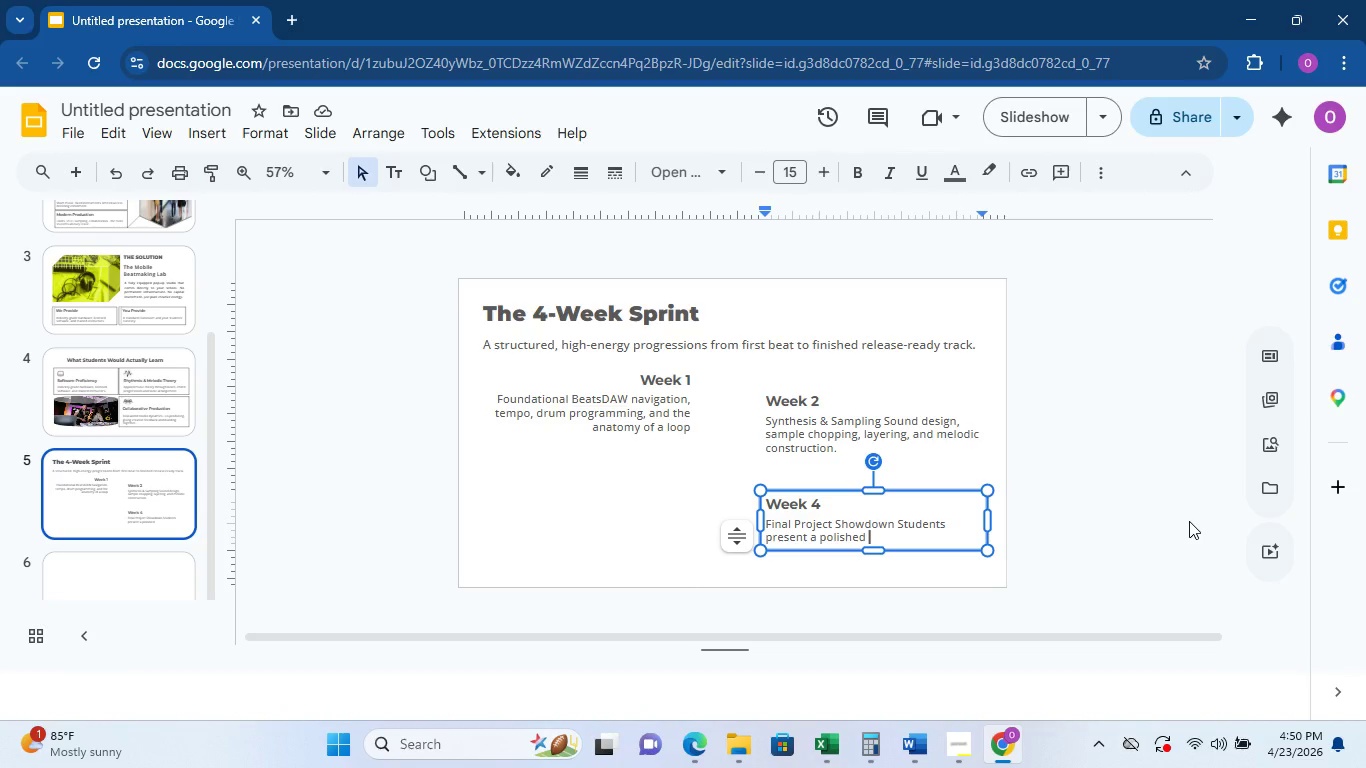 
wait(31.28)
 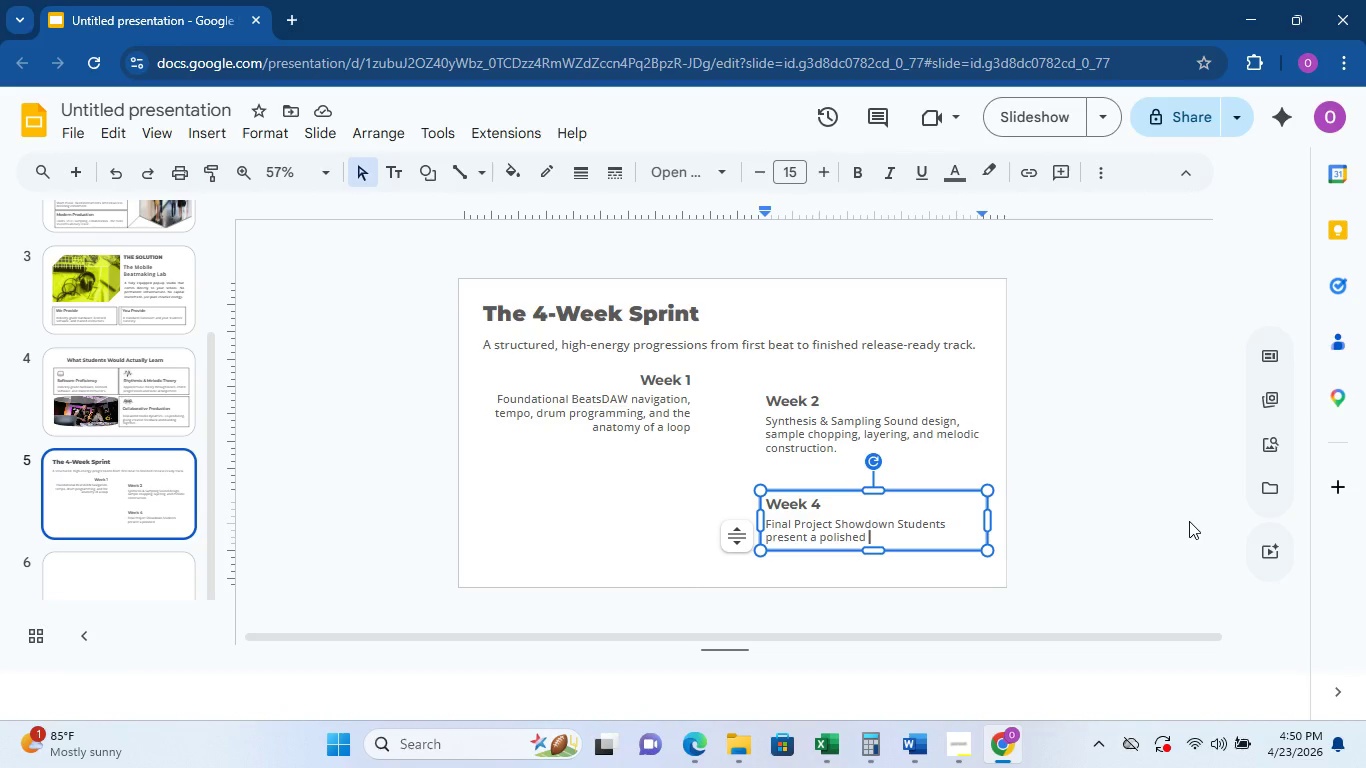 
type(3-track EP to pr)
key(Backspace)
type(r)
key(Backspace)
type(ers and insr)
key(Backspace)
type(trurti)
key(Backspace)
key(Backspace)
key(Backspace)
type(ctors.)
 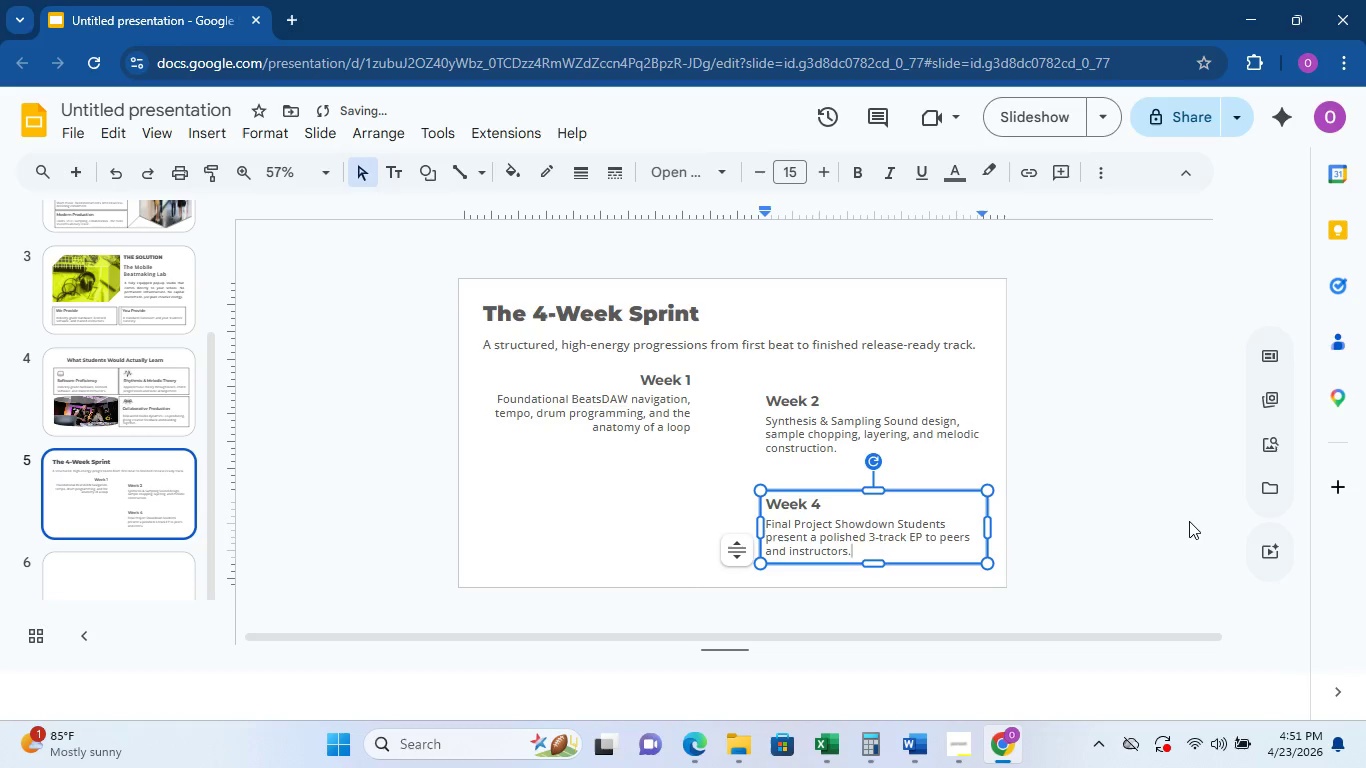 
left_click([564, 488])
 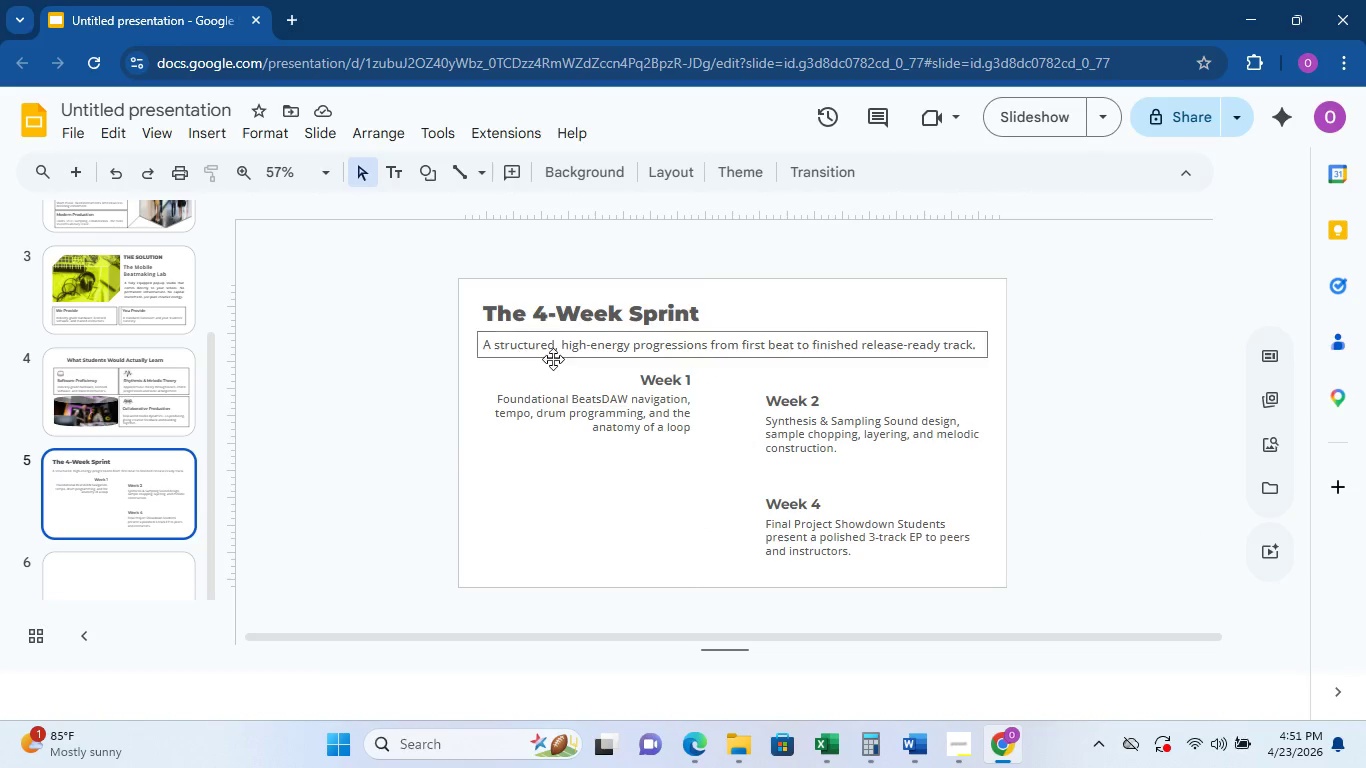 
left_click([586, 368])
 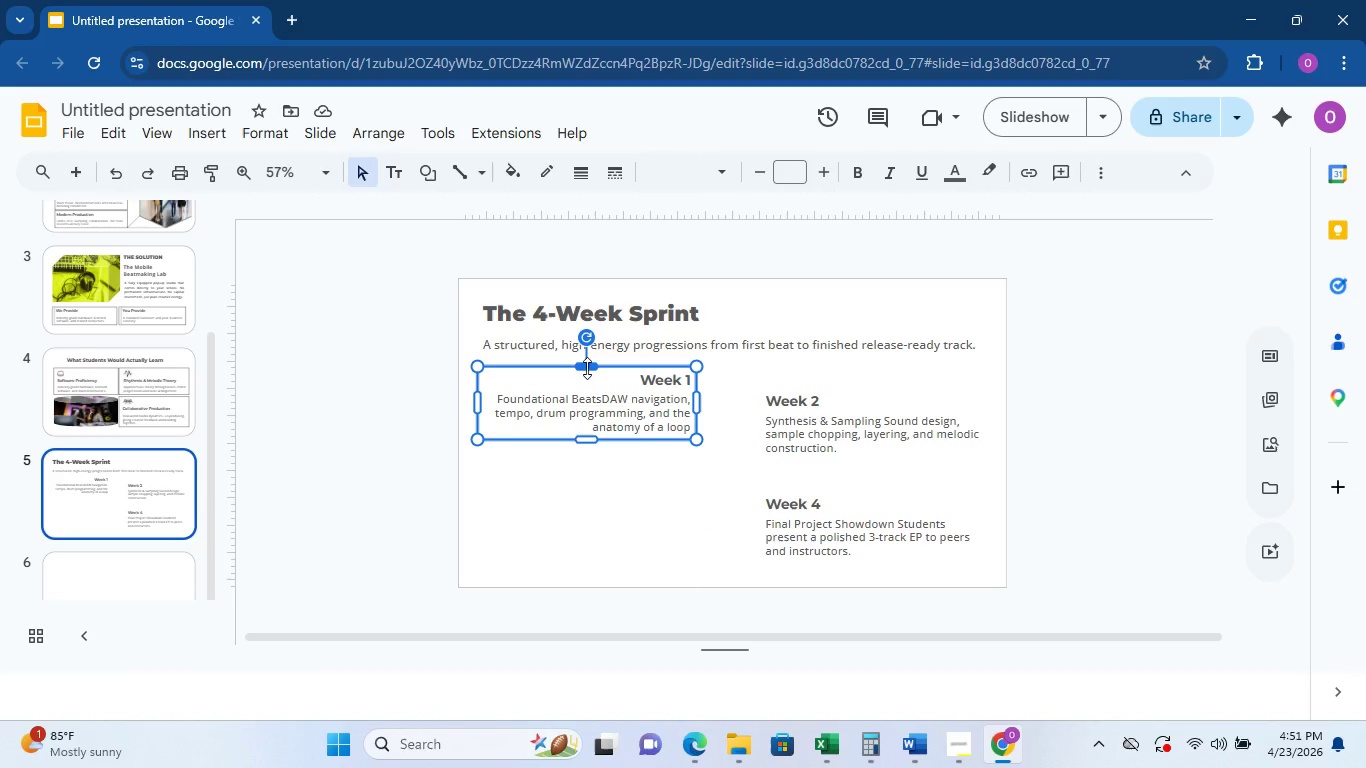 
key(Control+D)
 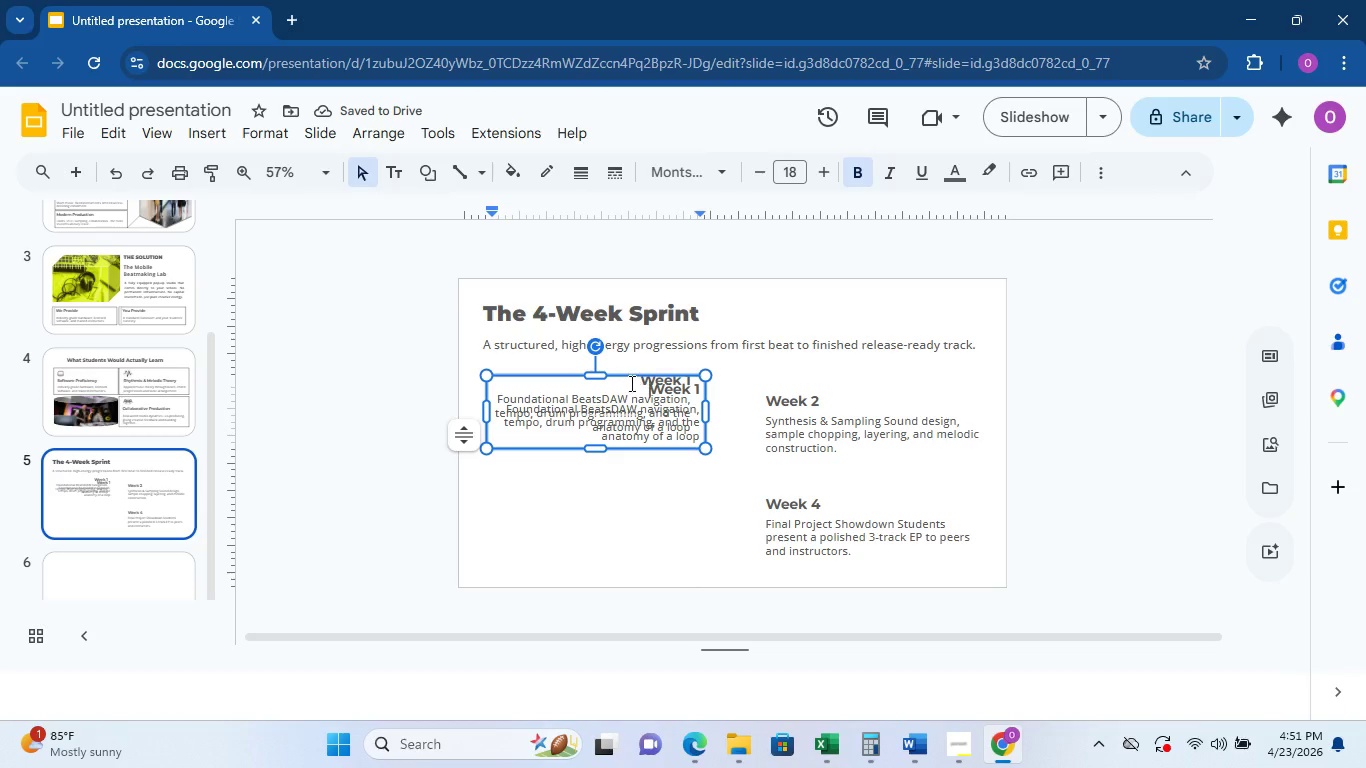 
left_click_drag(start_coordinate=[635, 369], to_coordinate=[646, 443])
 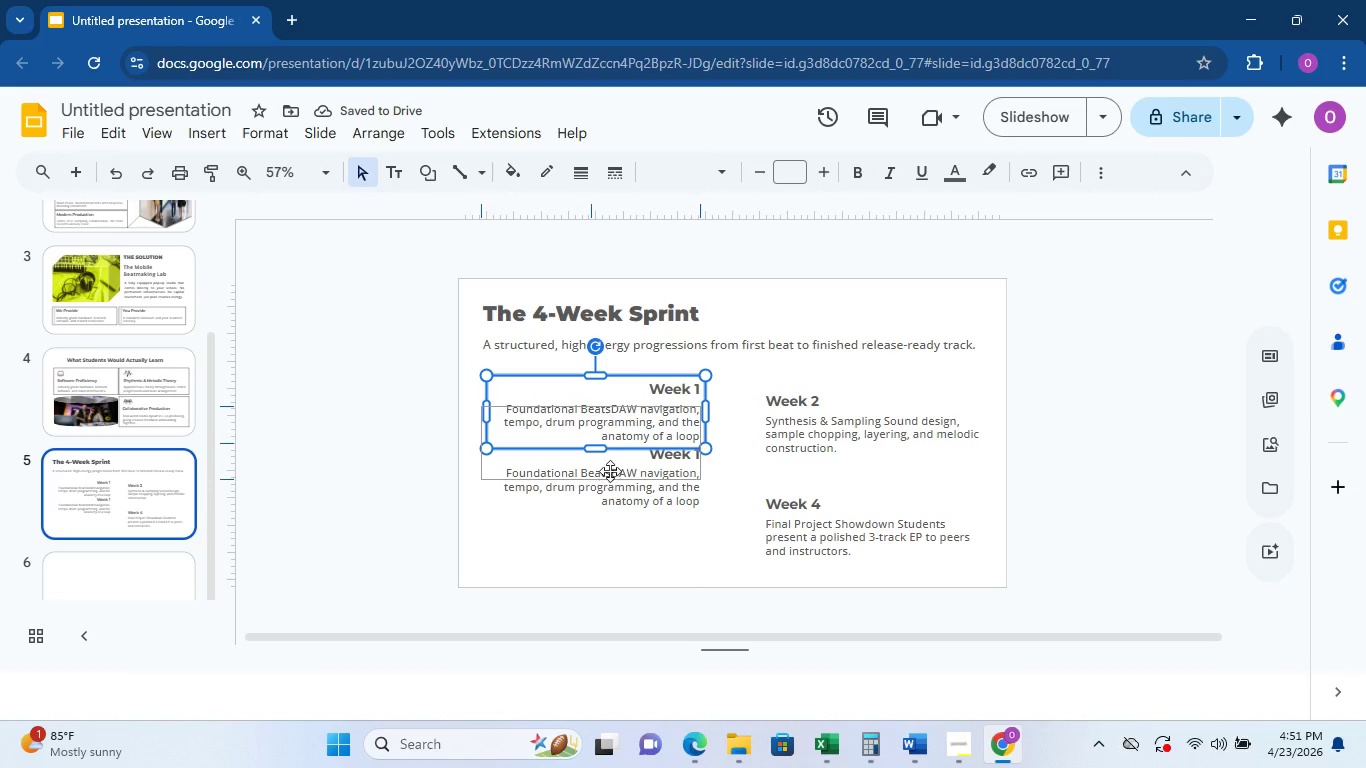 
wait(6.5)
 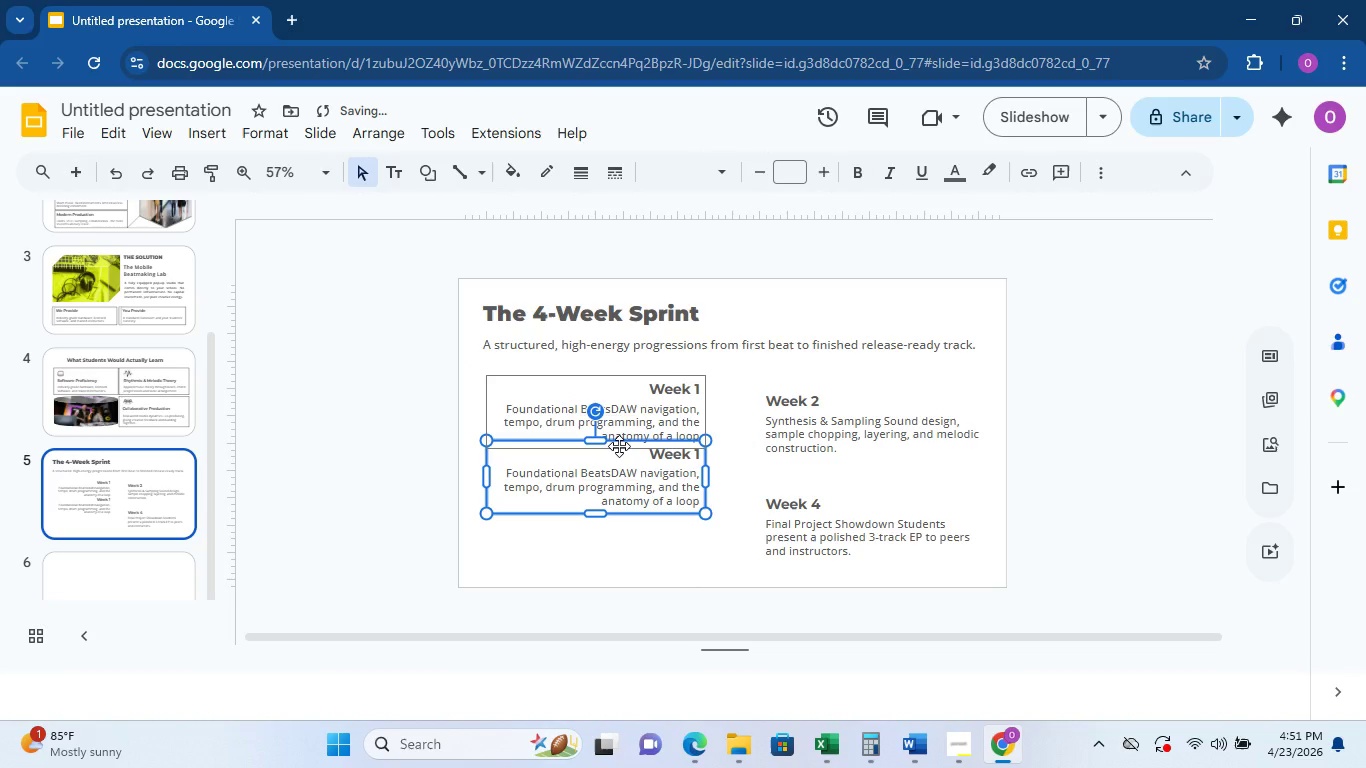 
key(Control+Z)
 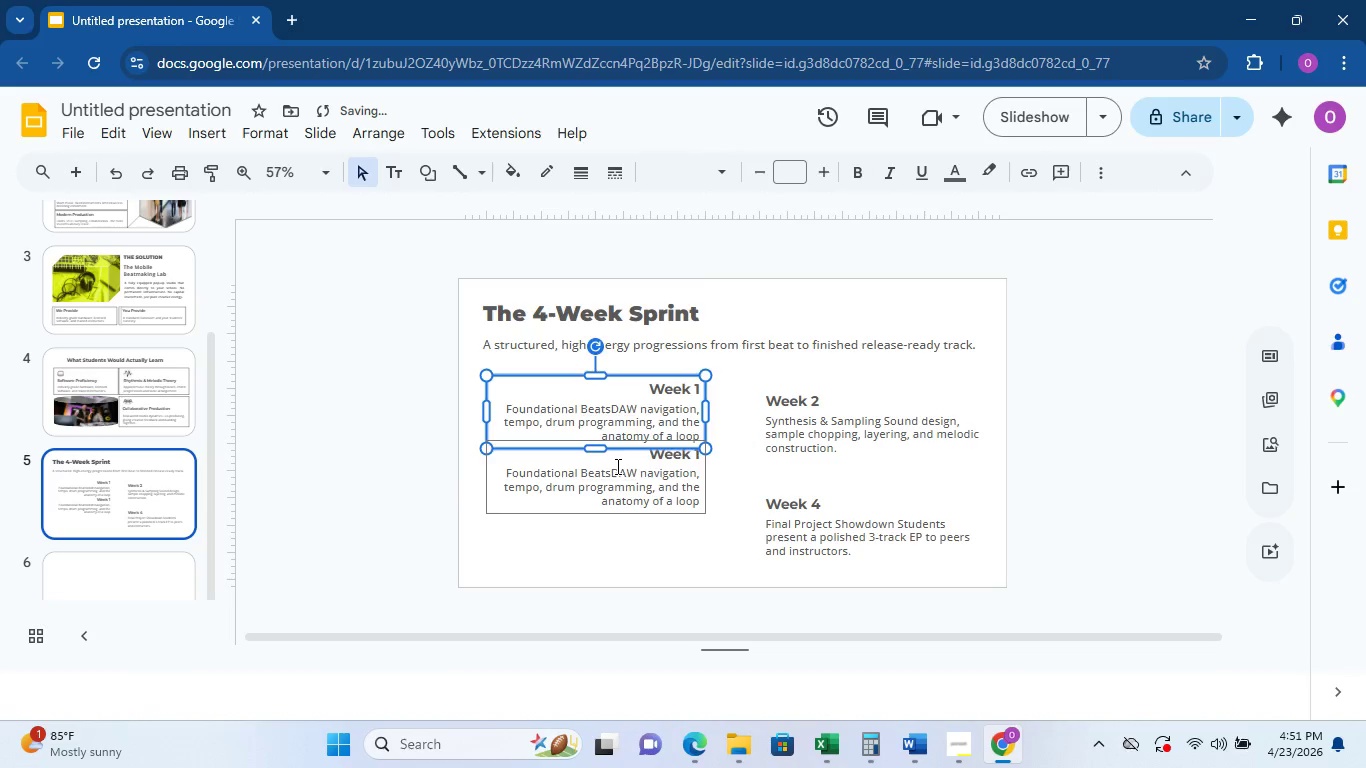 
left_click([616, 466])
 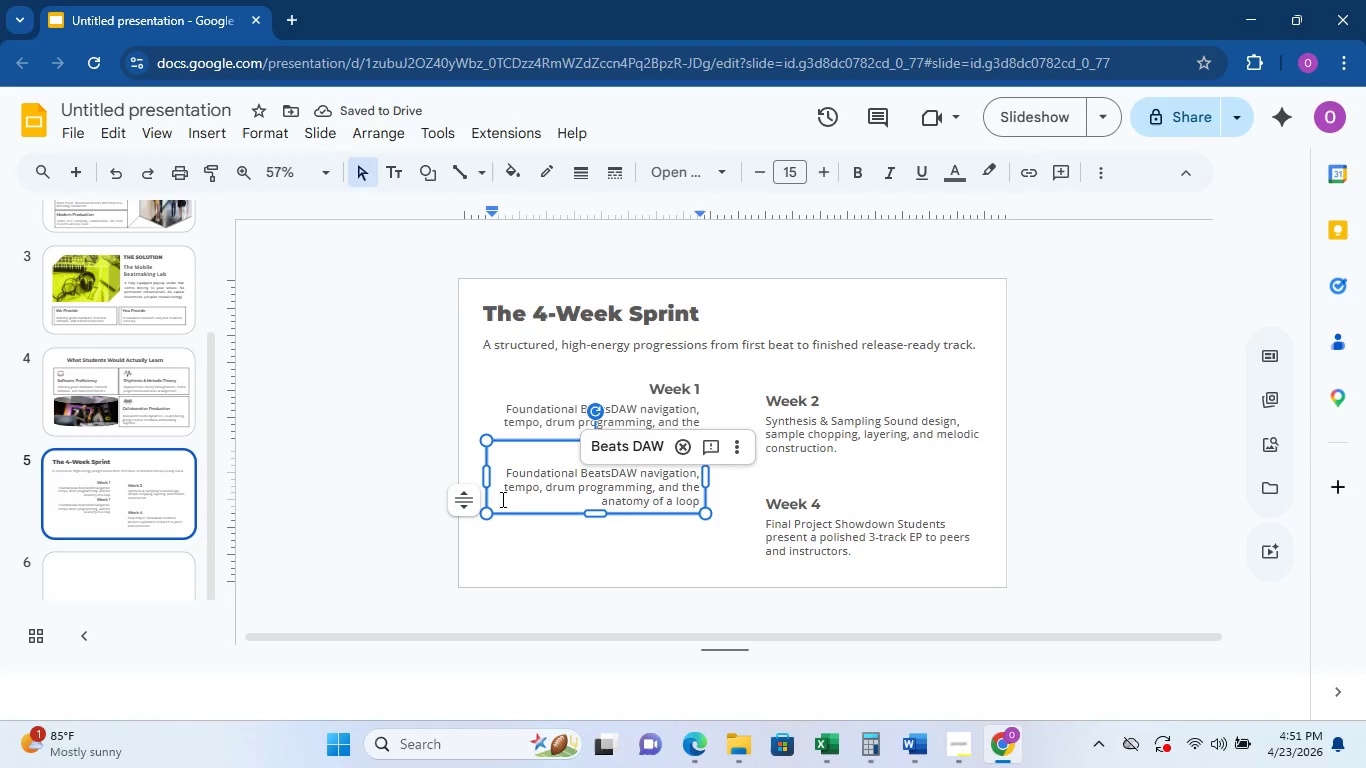 
left_click_drag(start_coordinate=[504, 512], to_coordinate=[514, 560])
 